 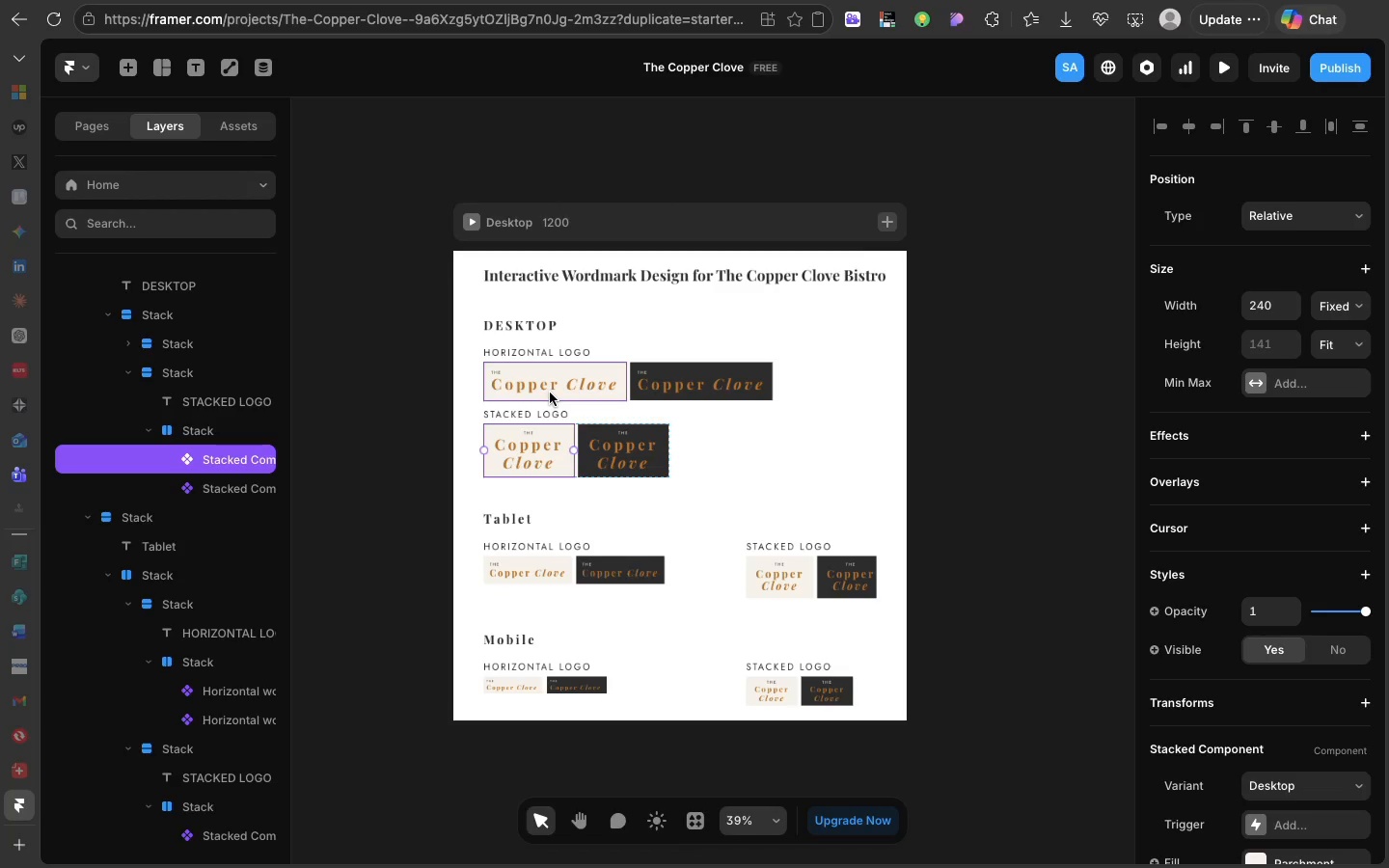 
scroll: coordinate [546, 395], scroll_direction: down, amount: 8.0
 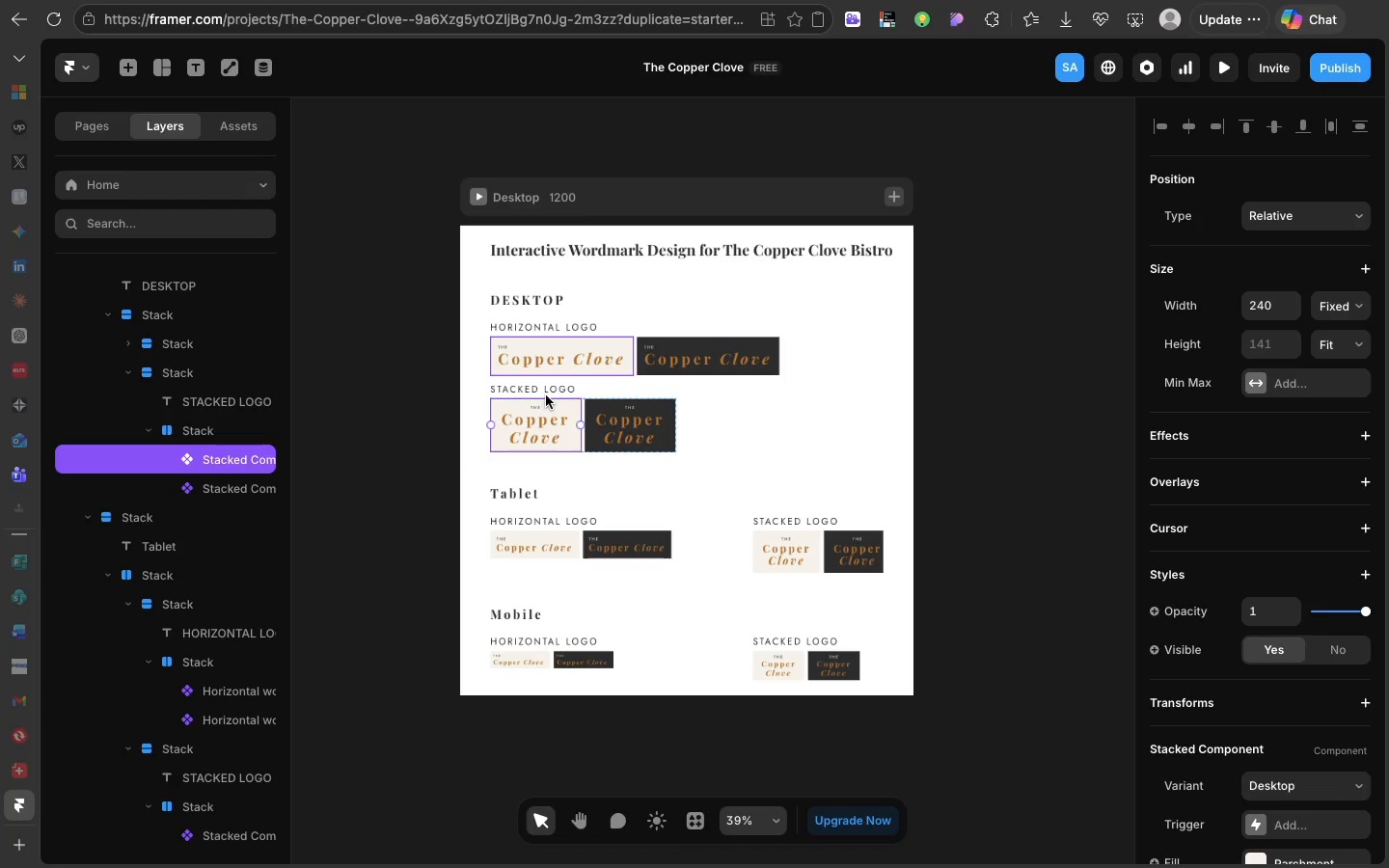 
wait(21.7)
 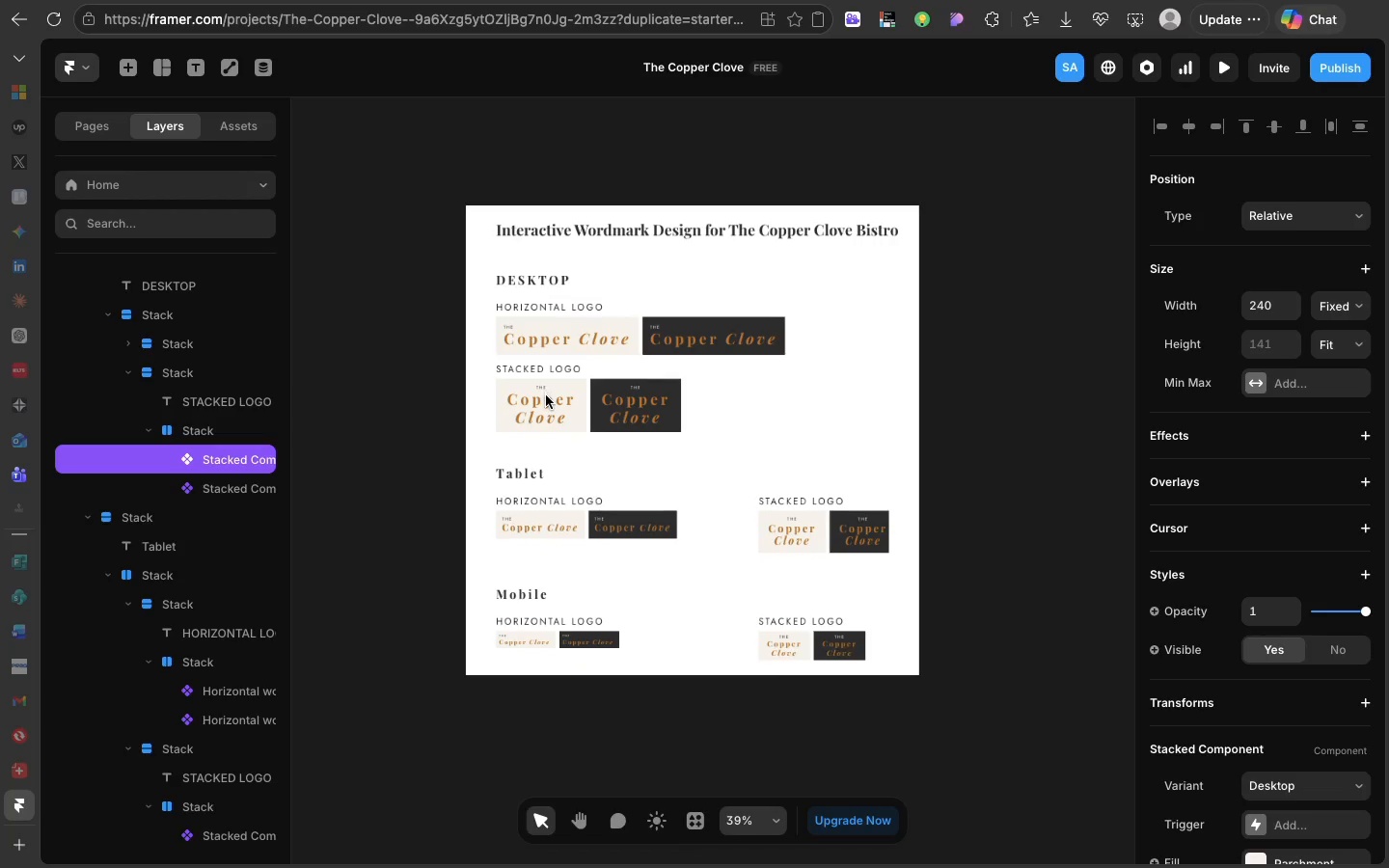 
left_click([546, 395])
 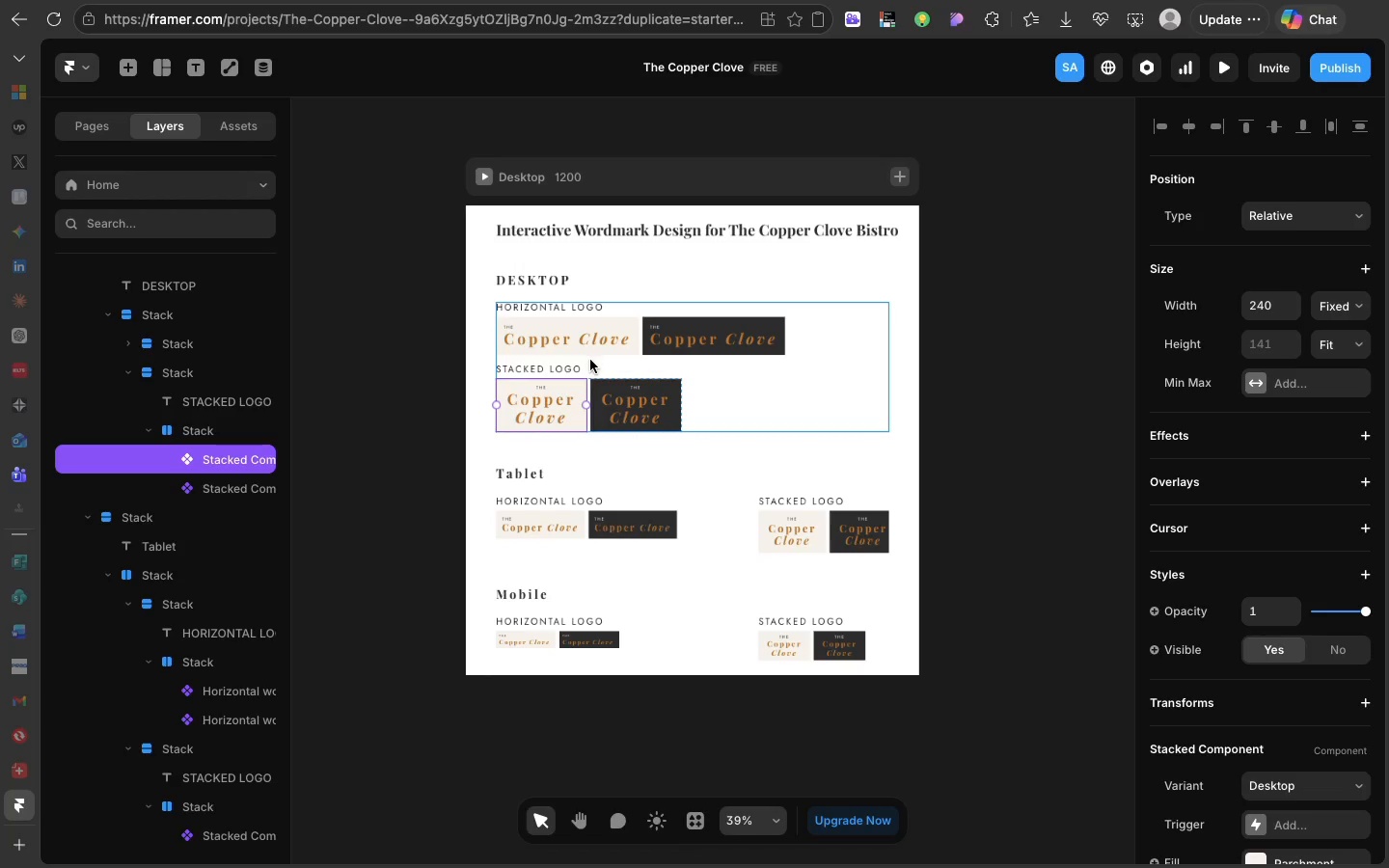 
scroll: coordinate [546, 395], scroll_direction: down, amount: 1.0
 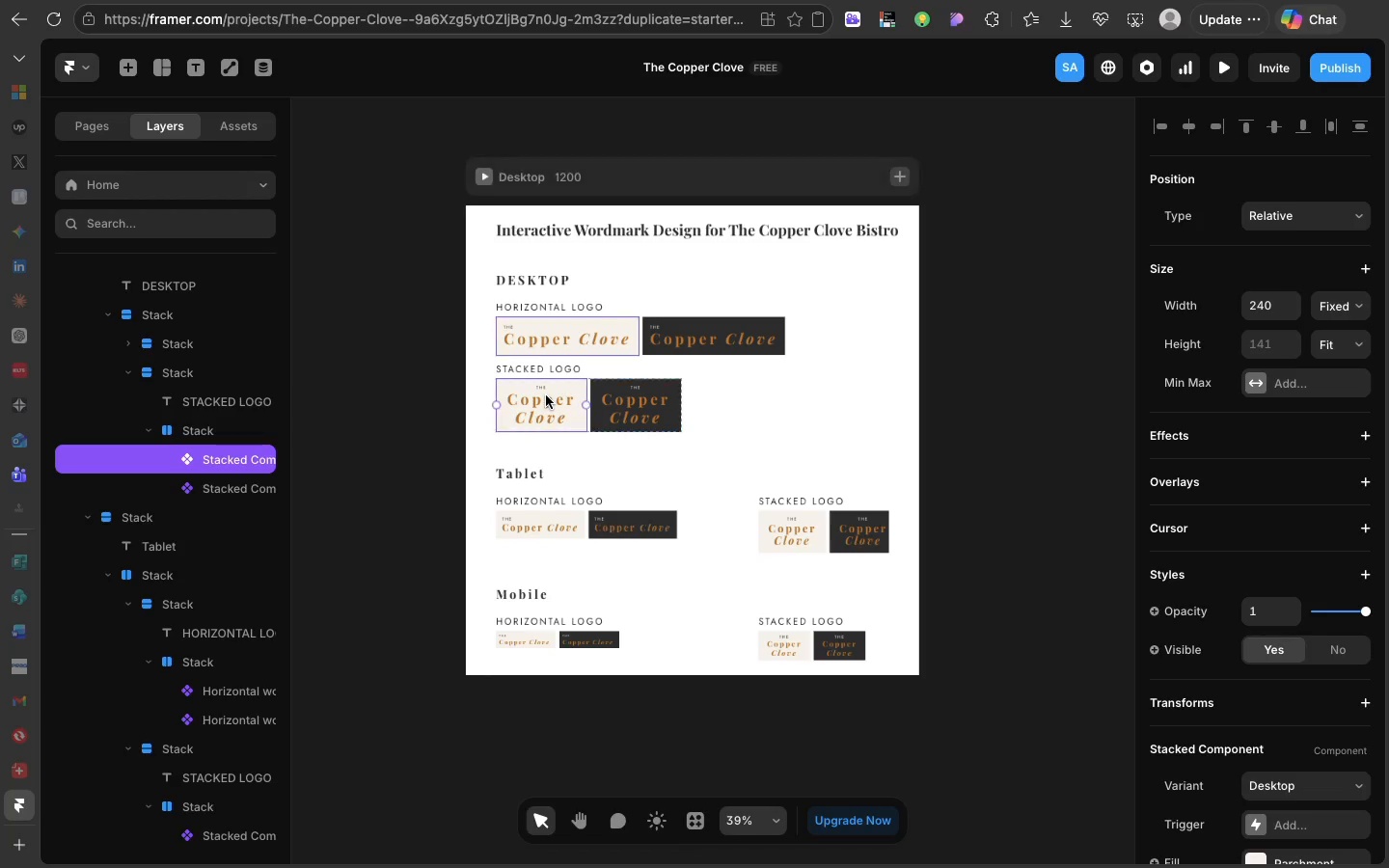 
left_click([591, 360])
 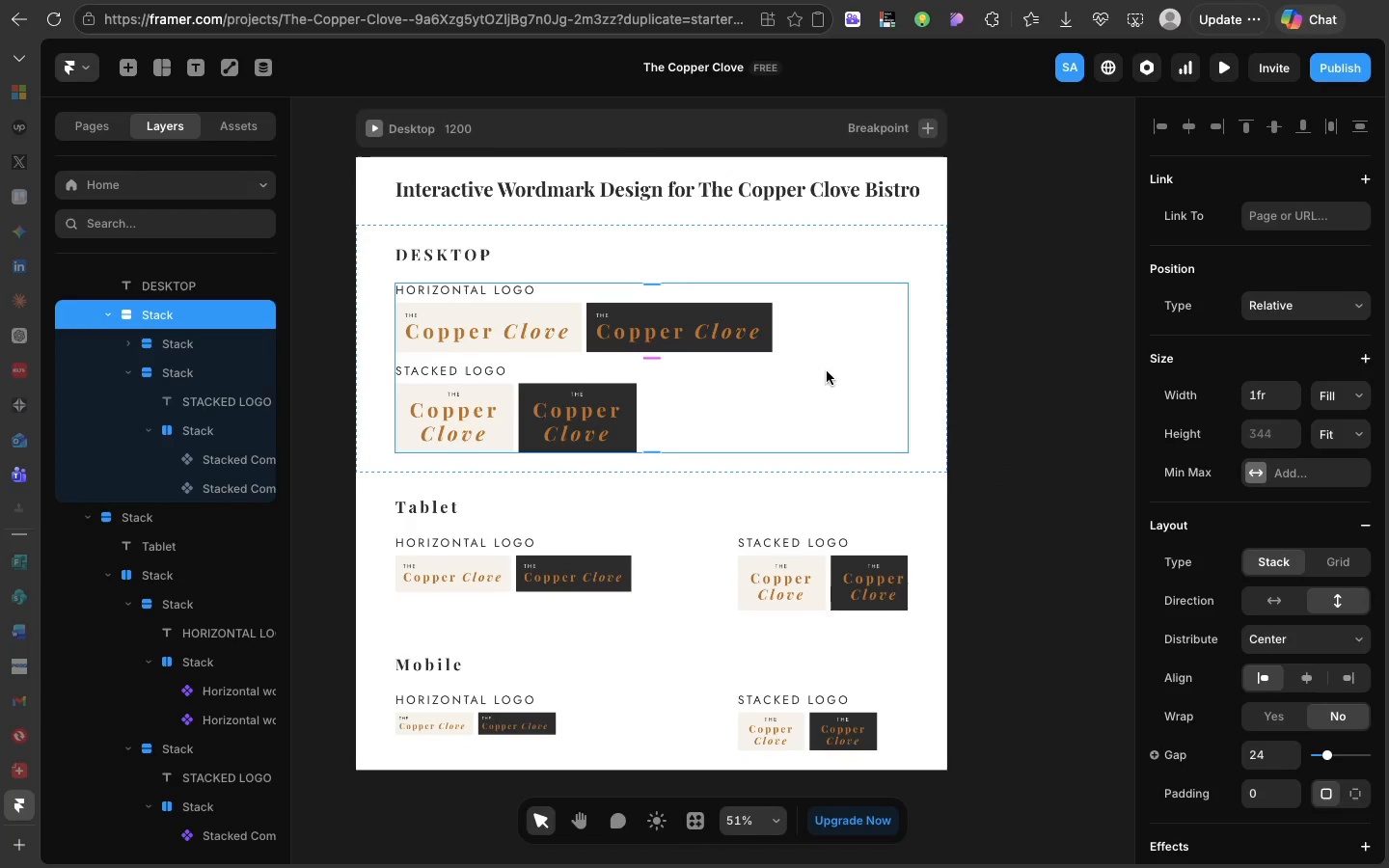 
wait(6.48)
 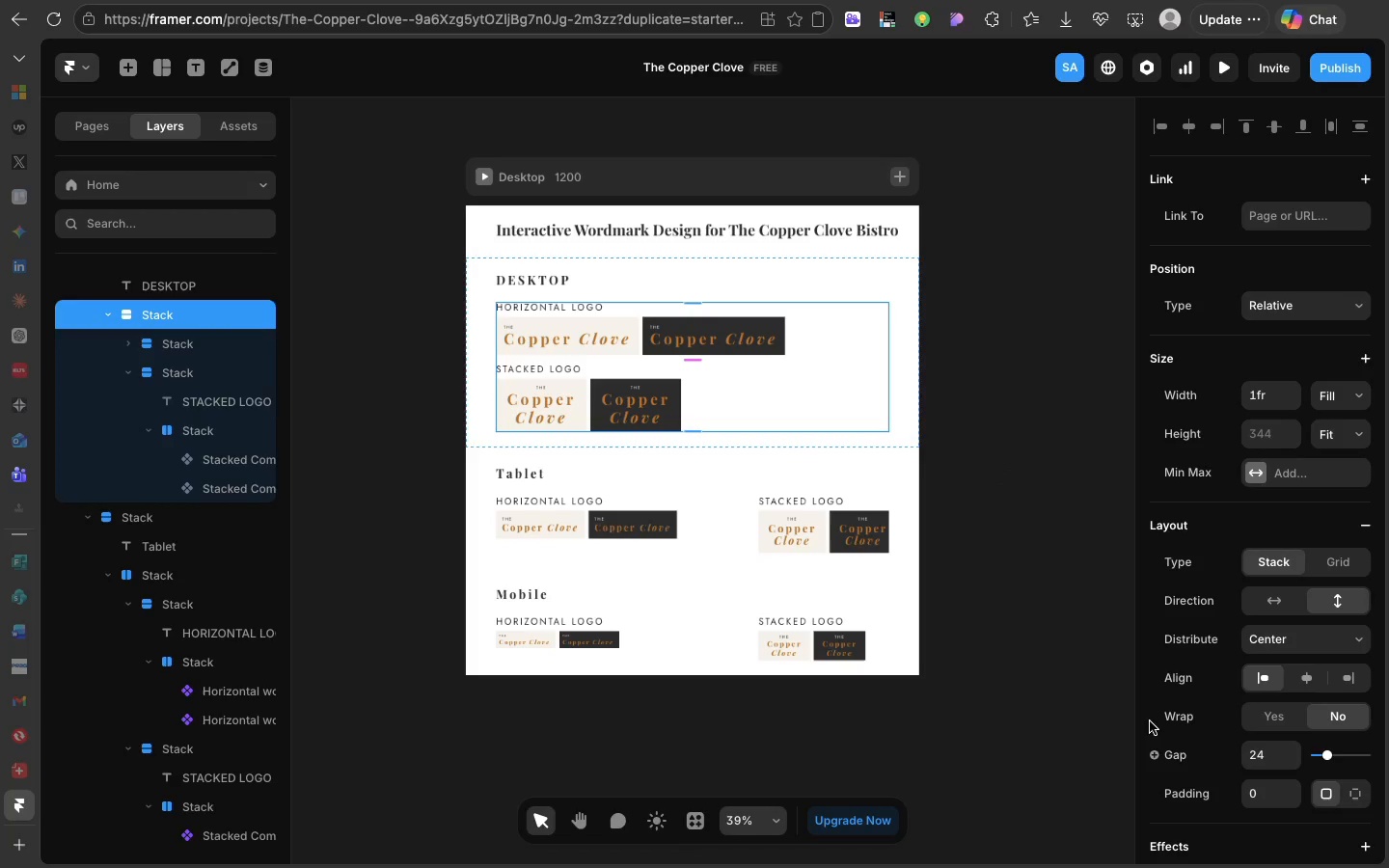 
scroll: coordinate [667, 414], scroll_direction: up, amount: 41.0
 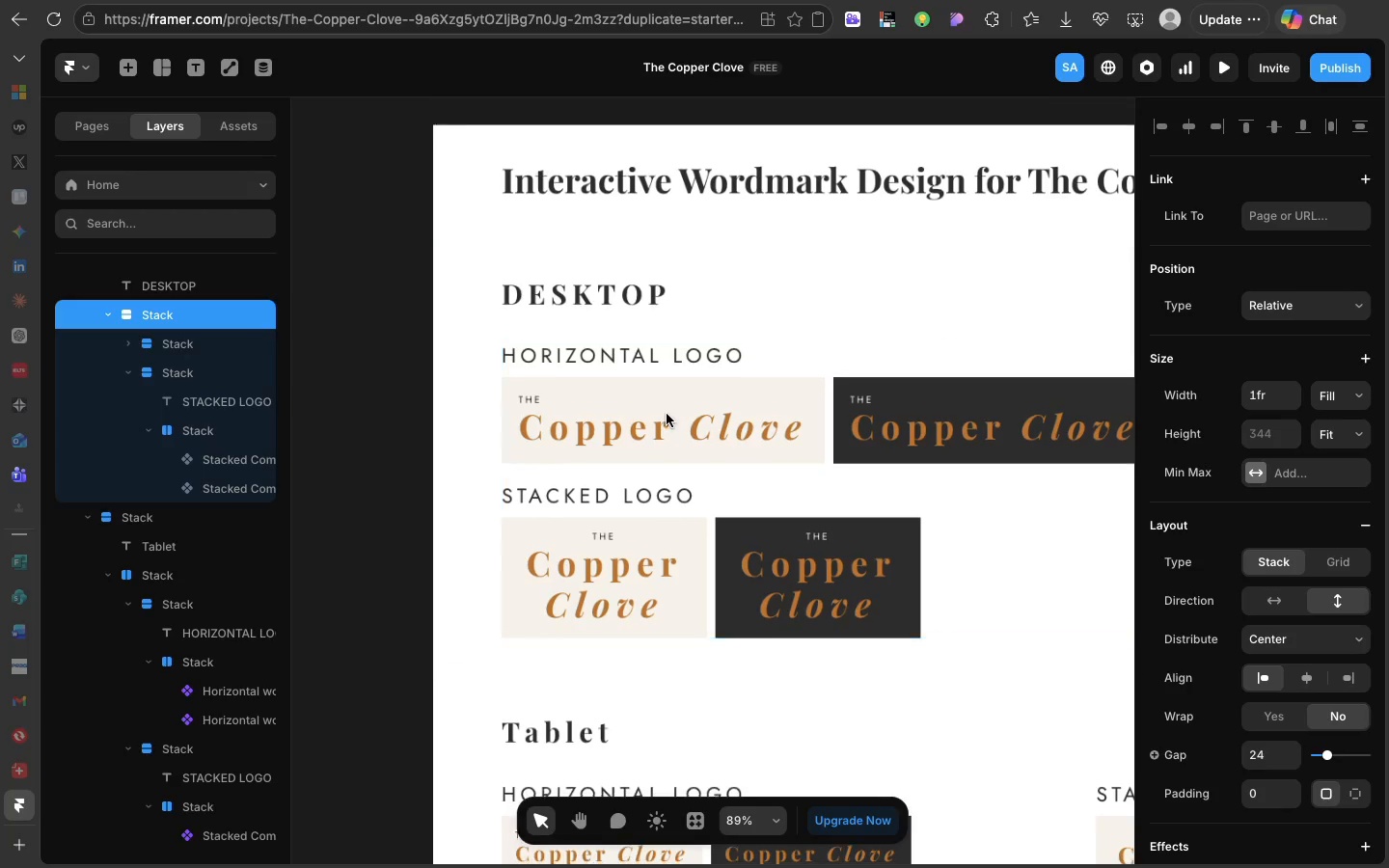 
wait(40.97)
 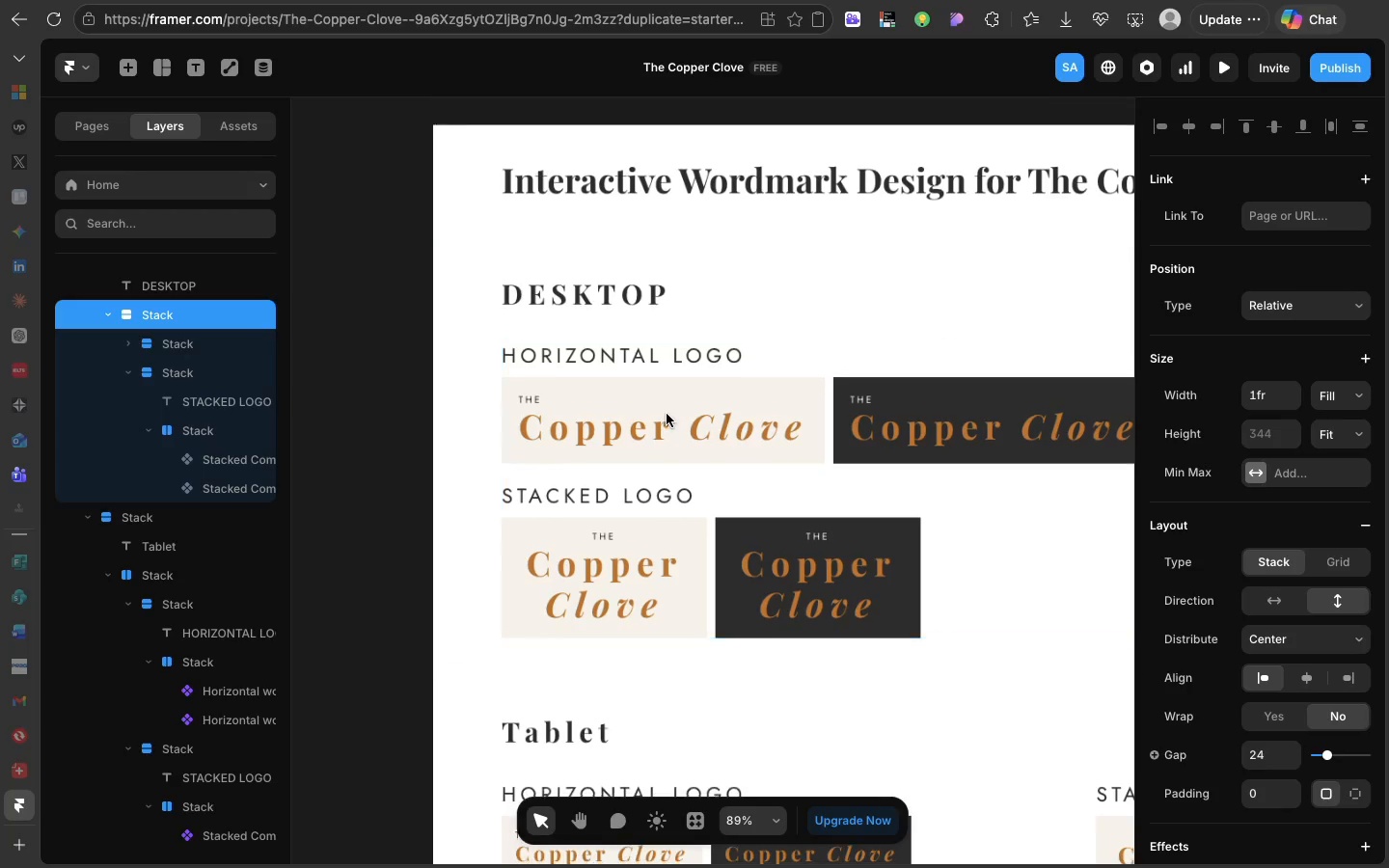 
scroll: coordinate [667, 414], scroll_direction: down, amount: 1.0
 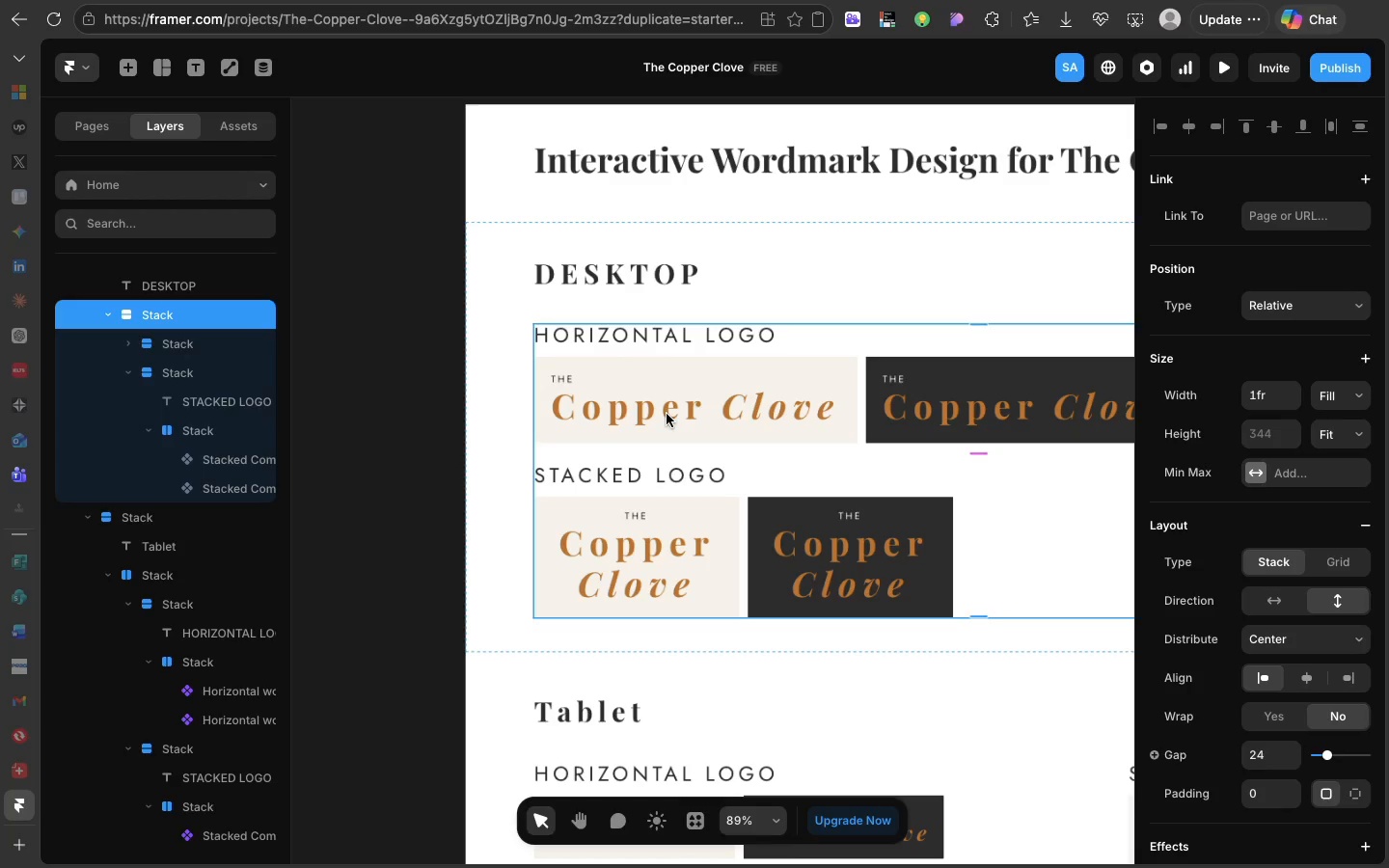 
wait(48.45)
 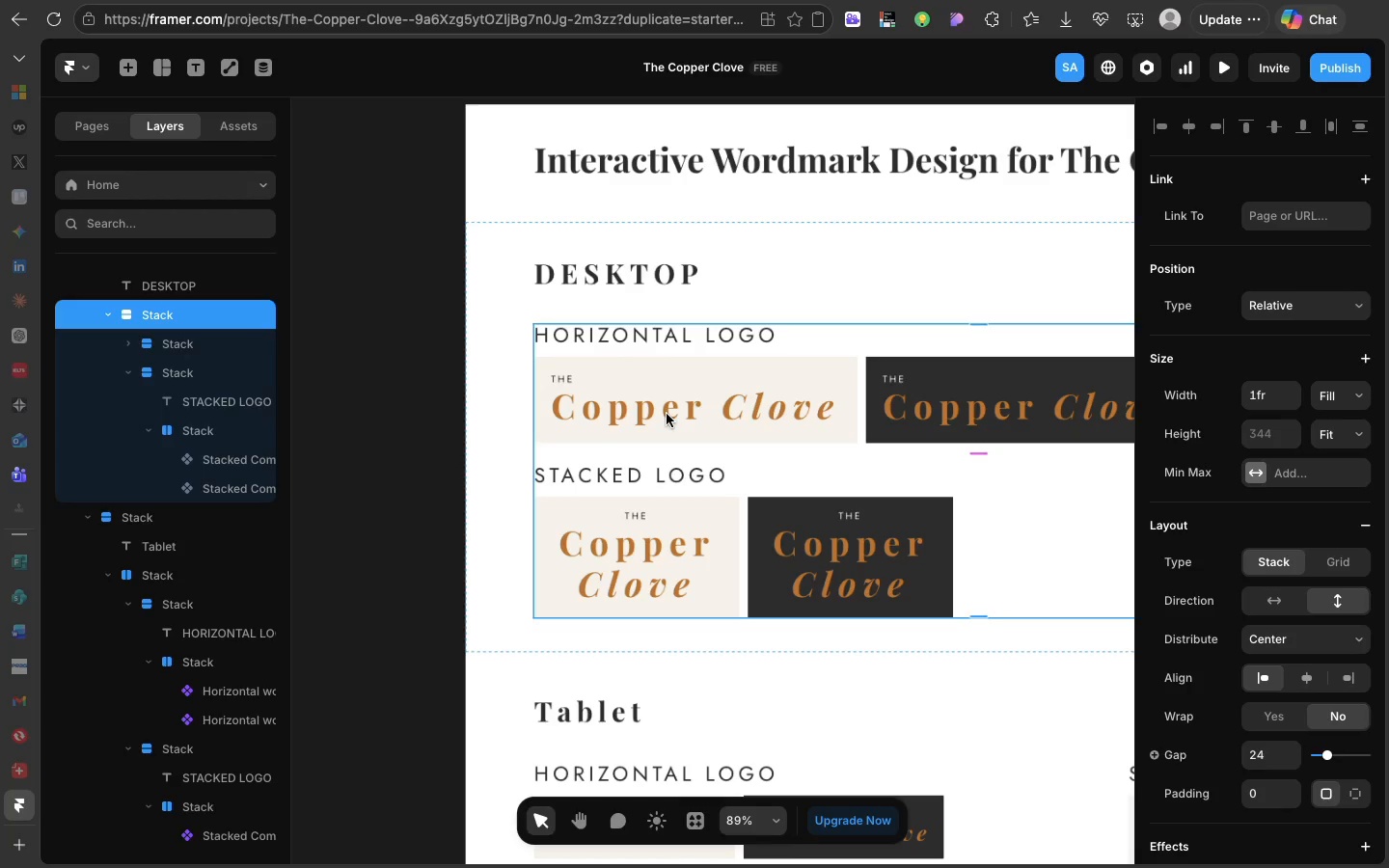 
scroll: coordinate [667, 414], scroll_direction: up, amount: 4.0
 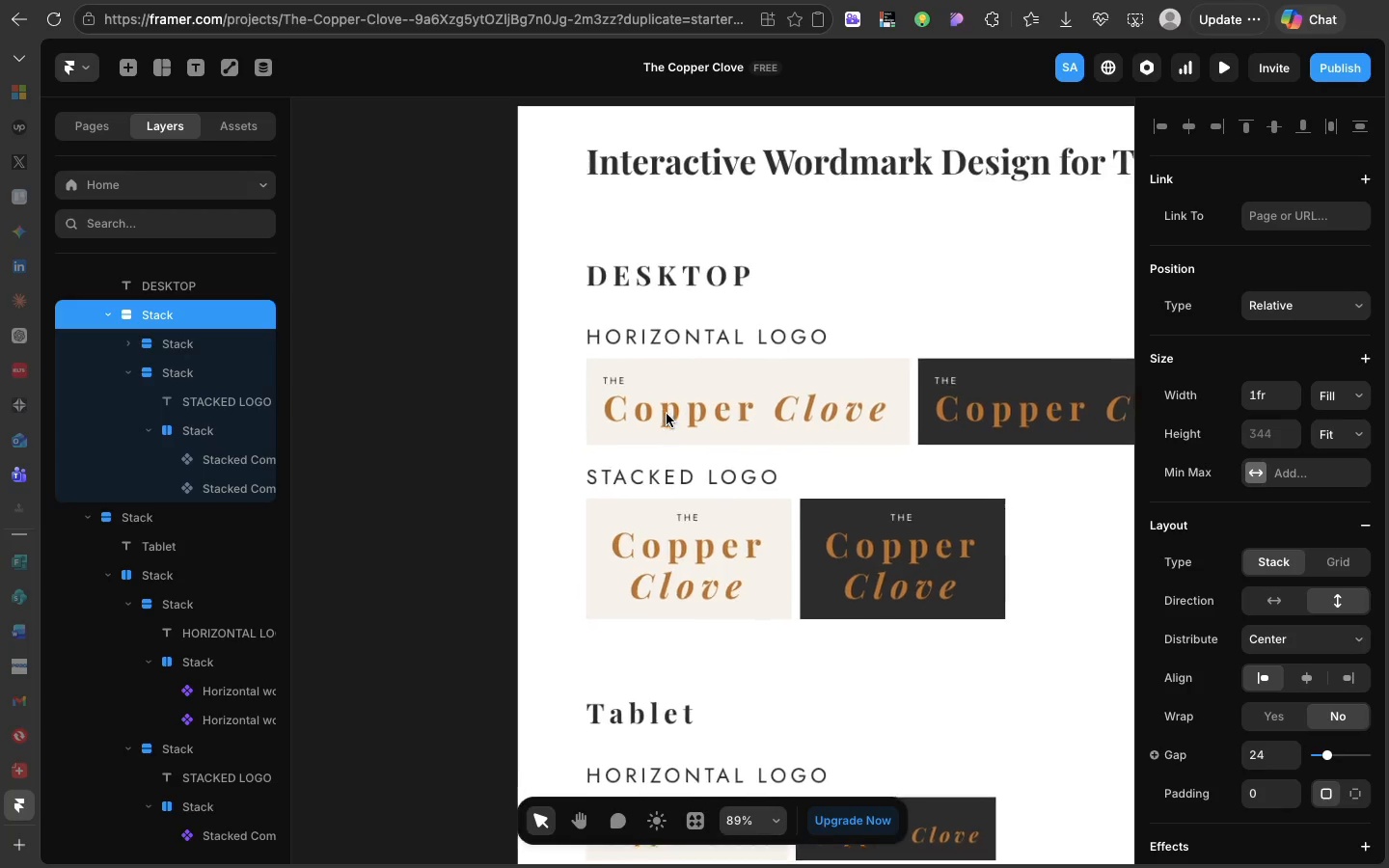 
scroll: coordinate [667, 414], scroll_direction: down, amount: 2.0
 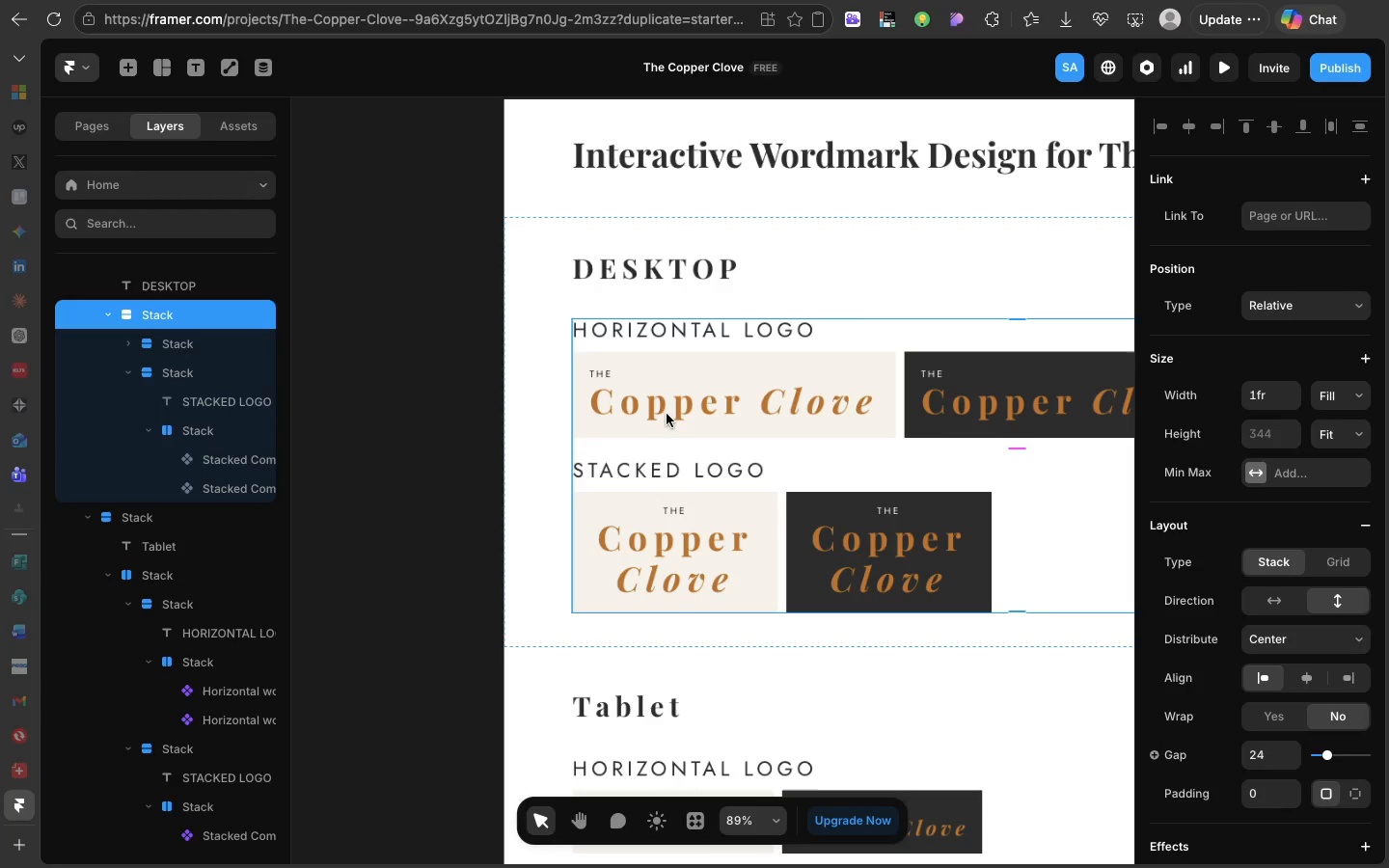 
wait(25.29)
 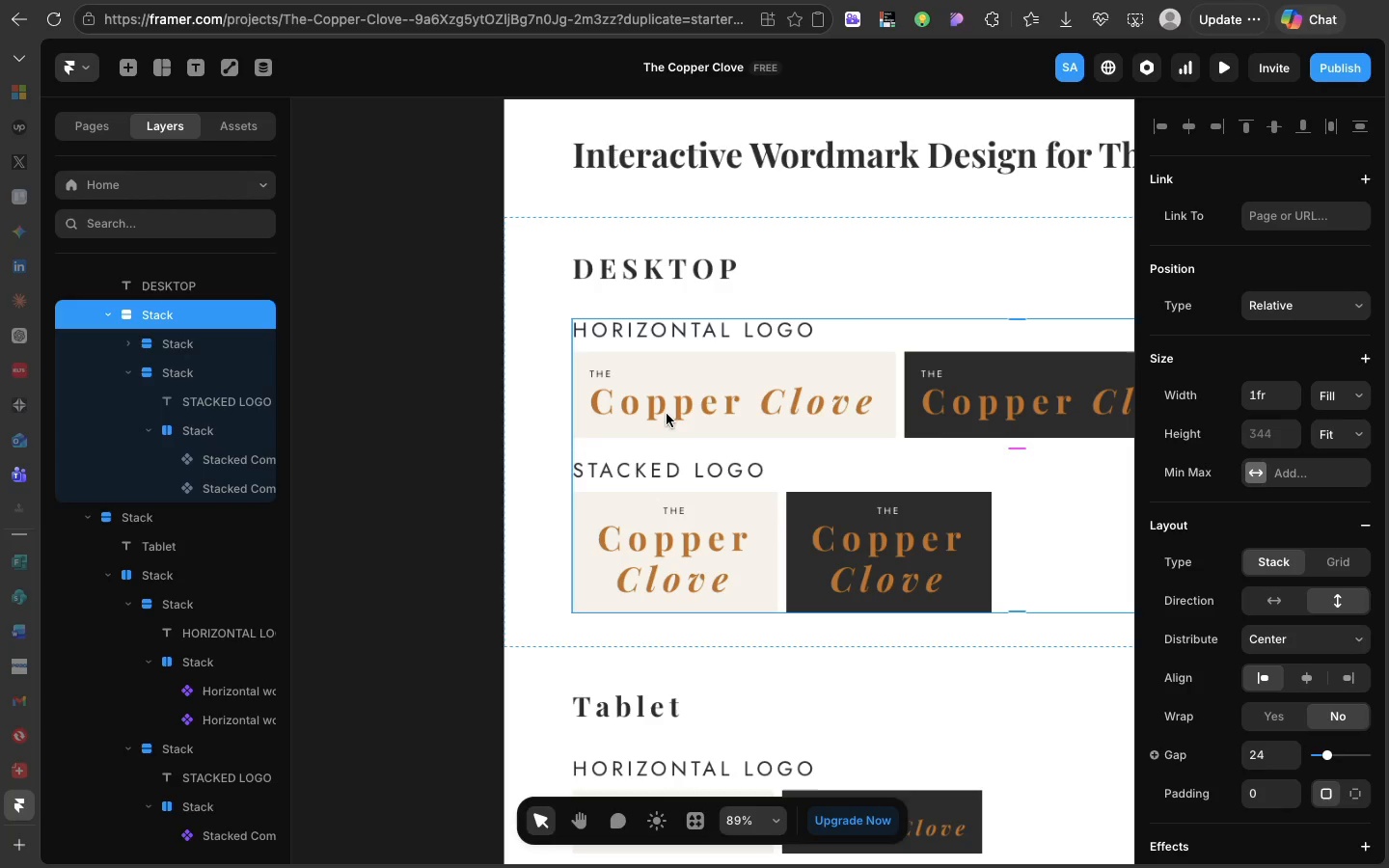 
scroll: coordinate [667, 414], scroll_direction: down, amount: 2.0
 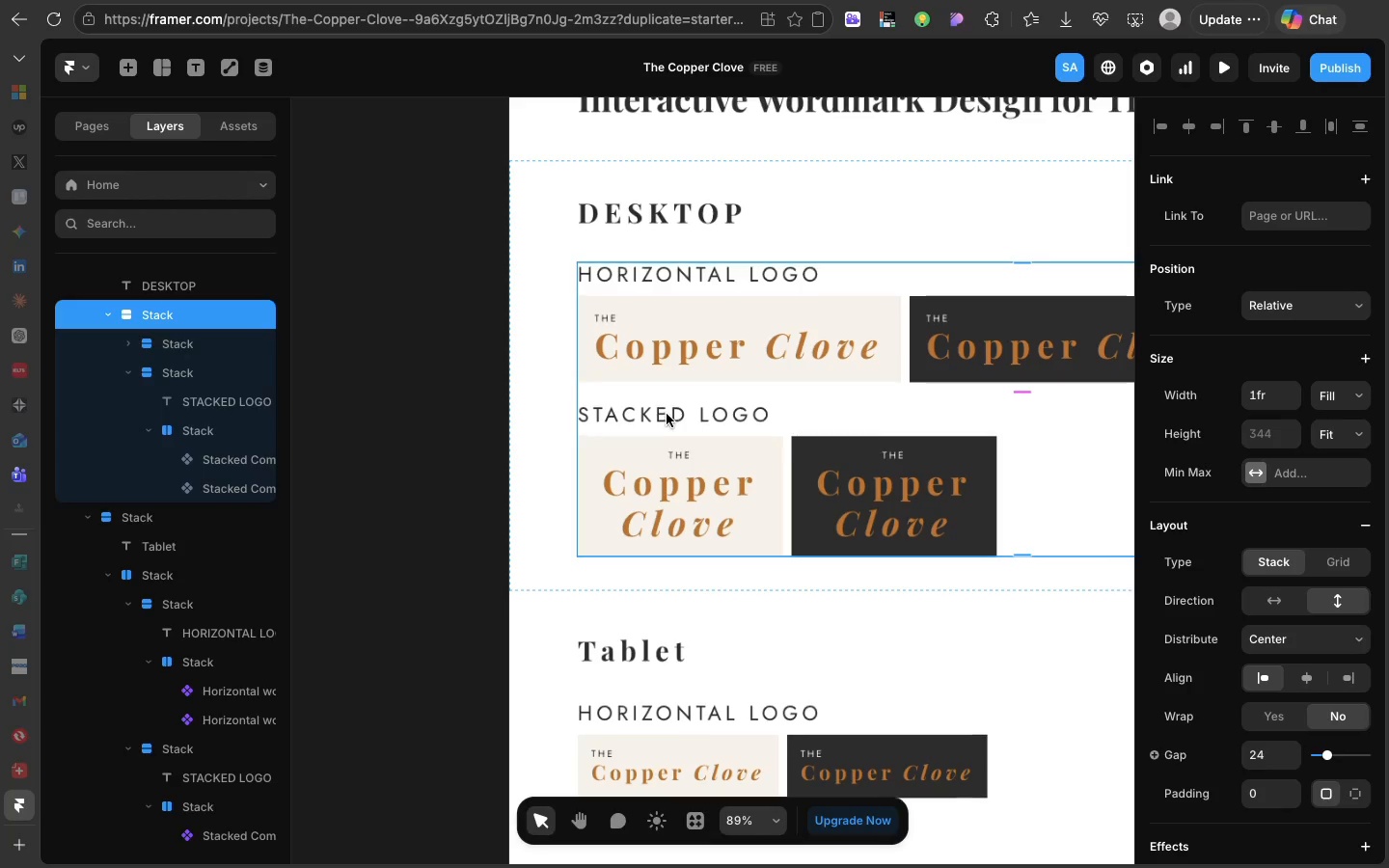 
wait(24.22)
 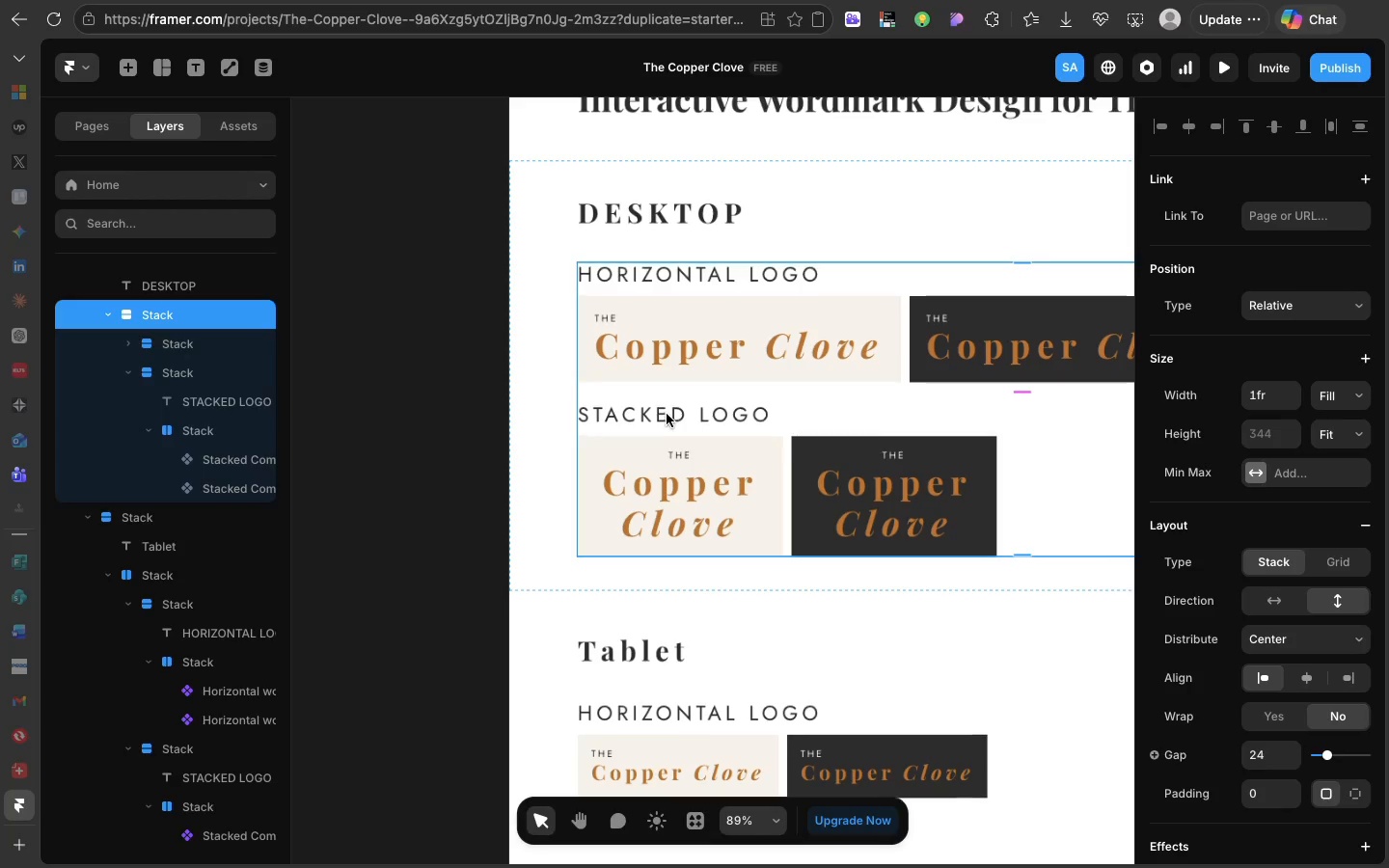 
scroll: coordinate [667, 414], scroll_direction: up, amount: 2.0
 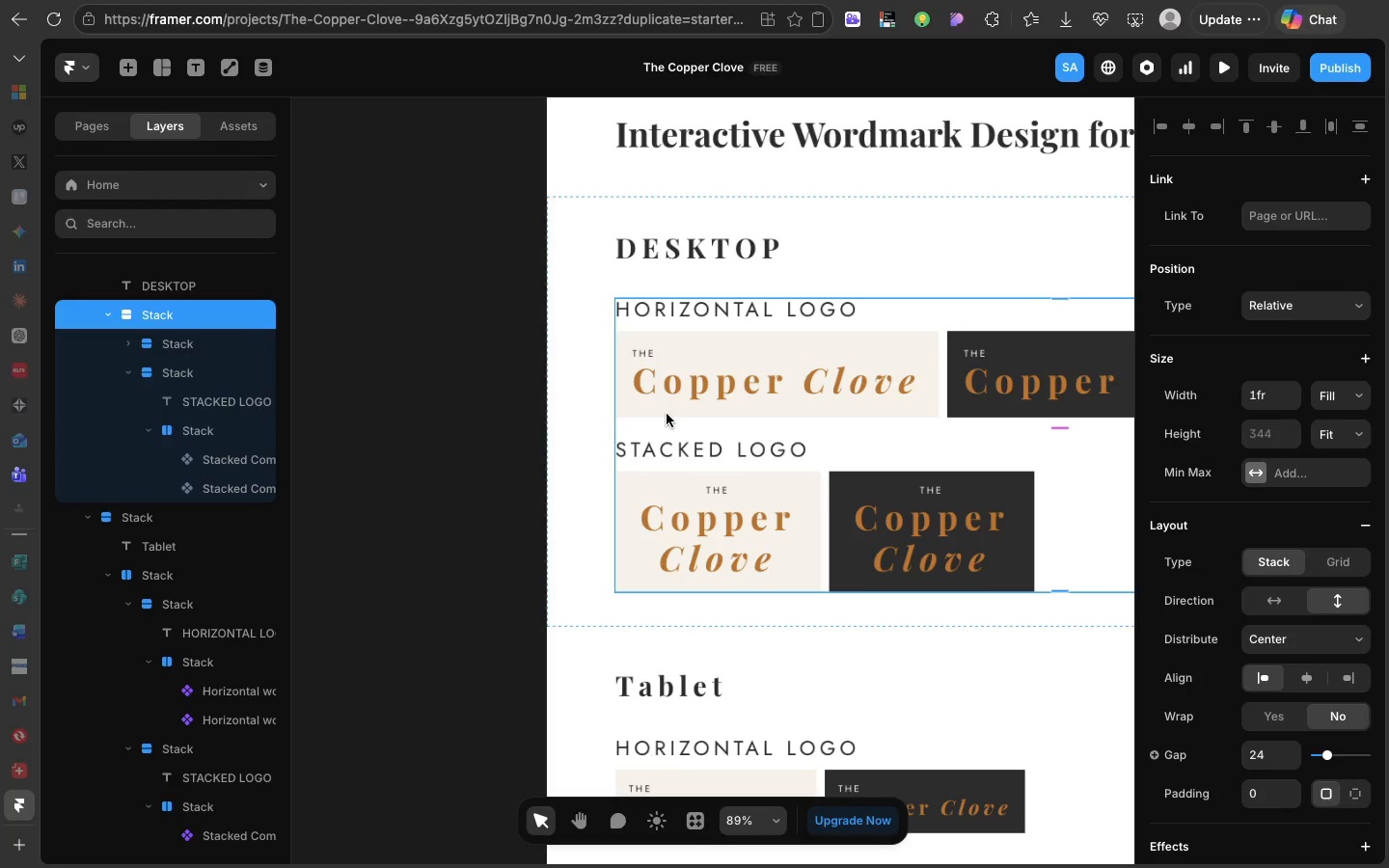 
wait(29.84)
 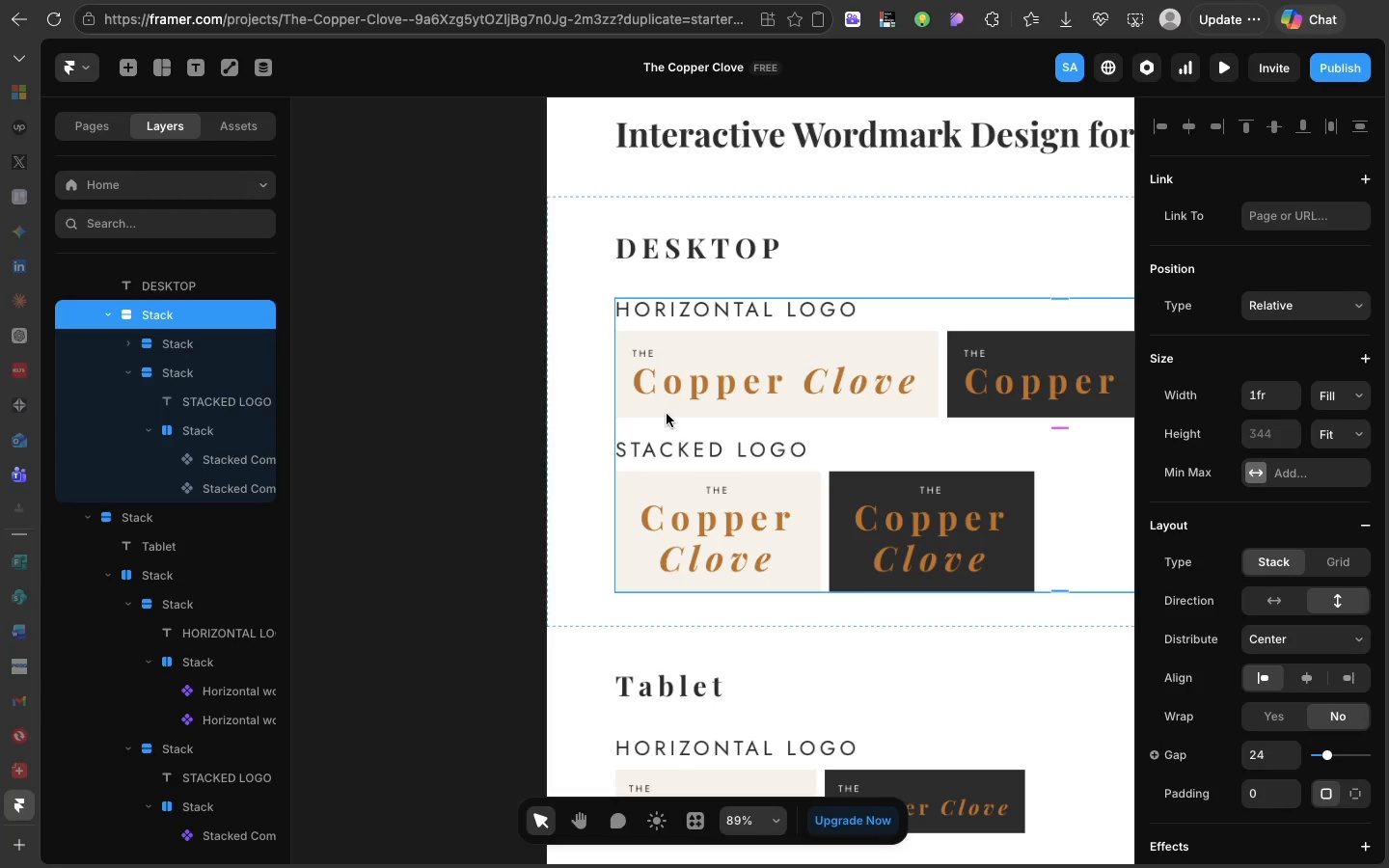 
scroll: coordinate [667, 414], scroll_direction: up, amount: 3.0
 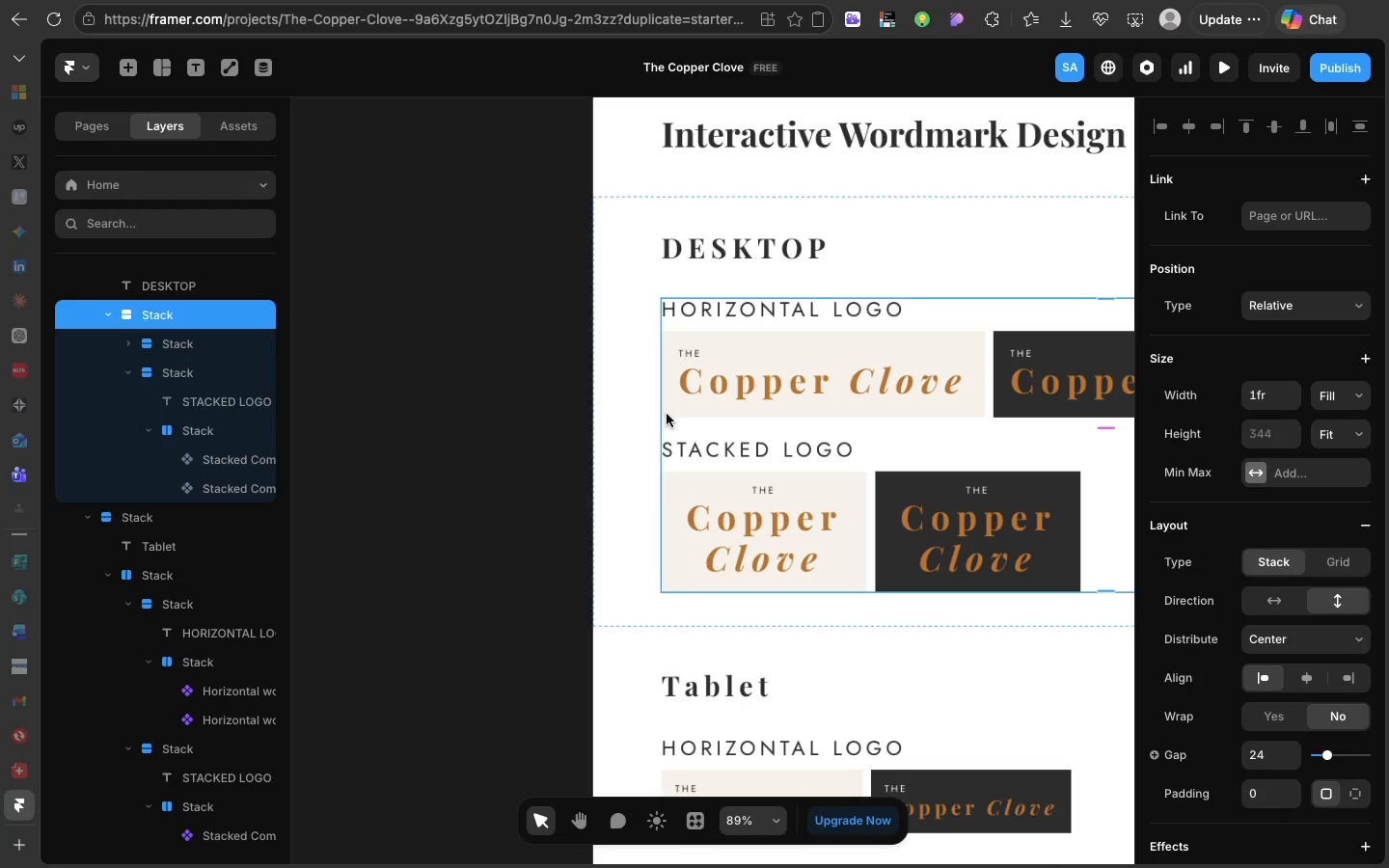 
scroll: coordinate [667, 414], scroll_direction: down, amount: 3.0
 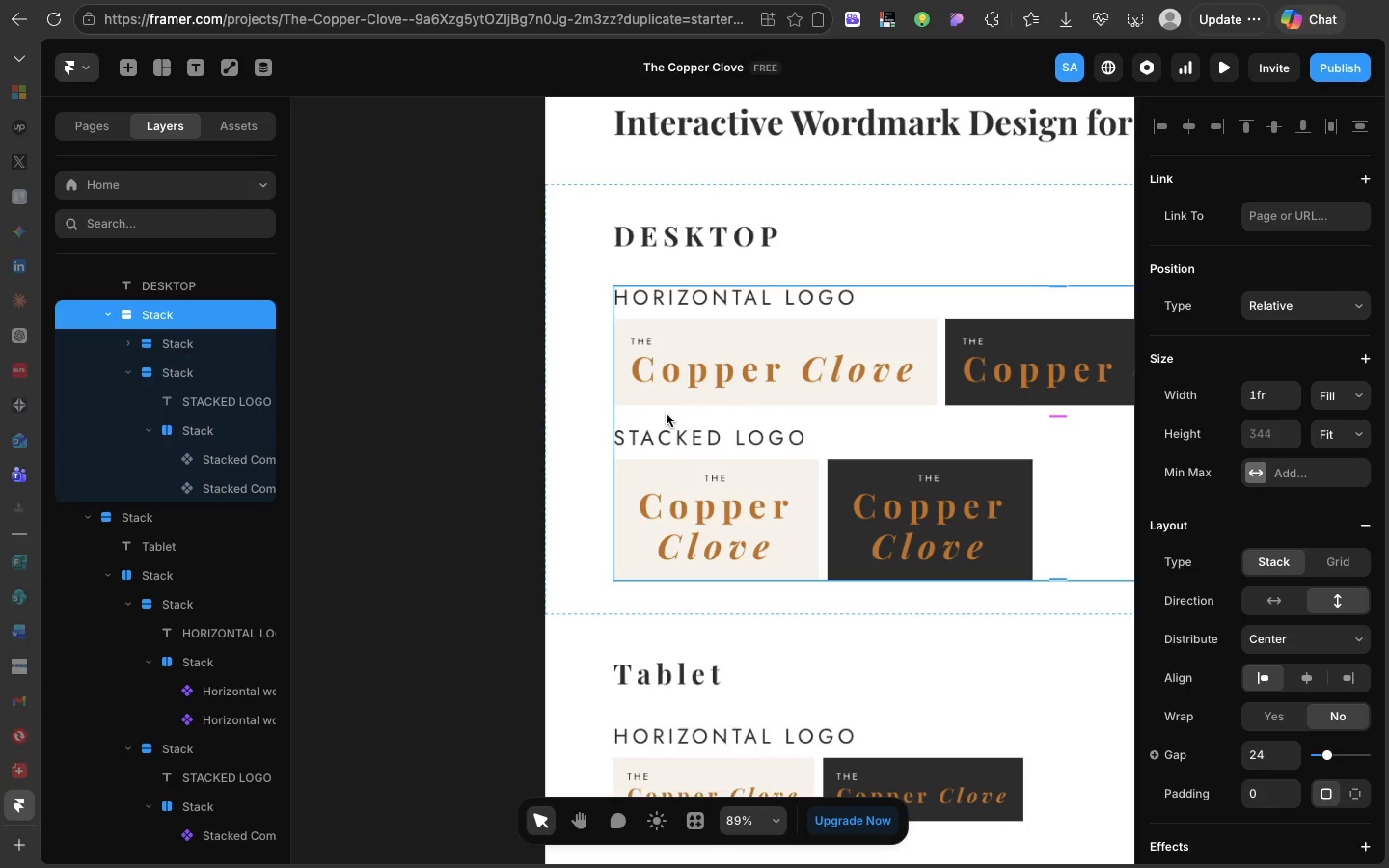 
wait(6.27)
 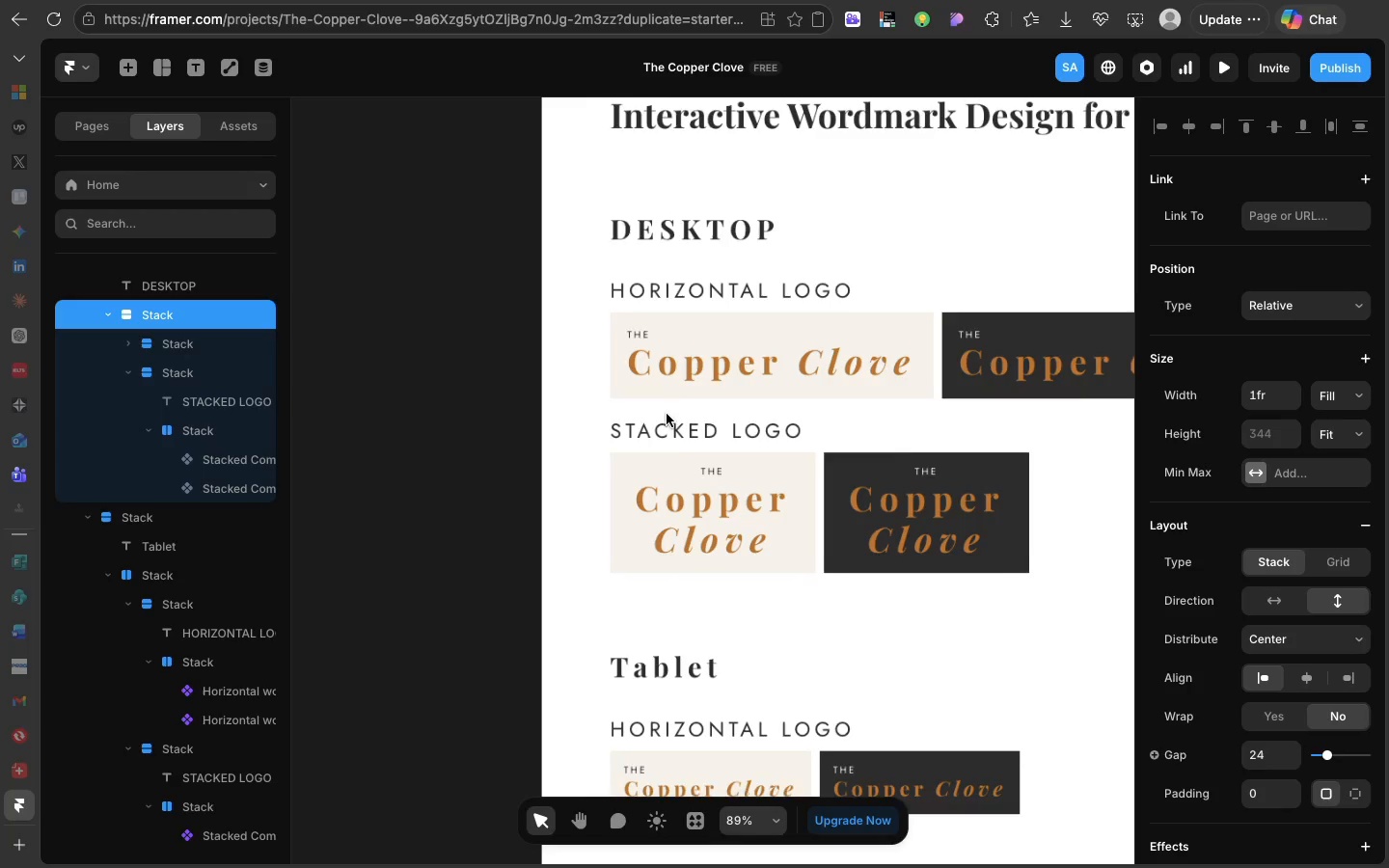 
scroll: coordinate [667, 414], scroll_direction: up, amount: 8.0
 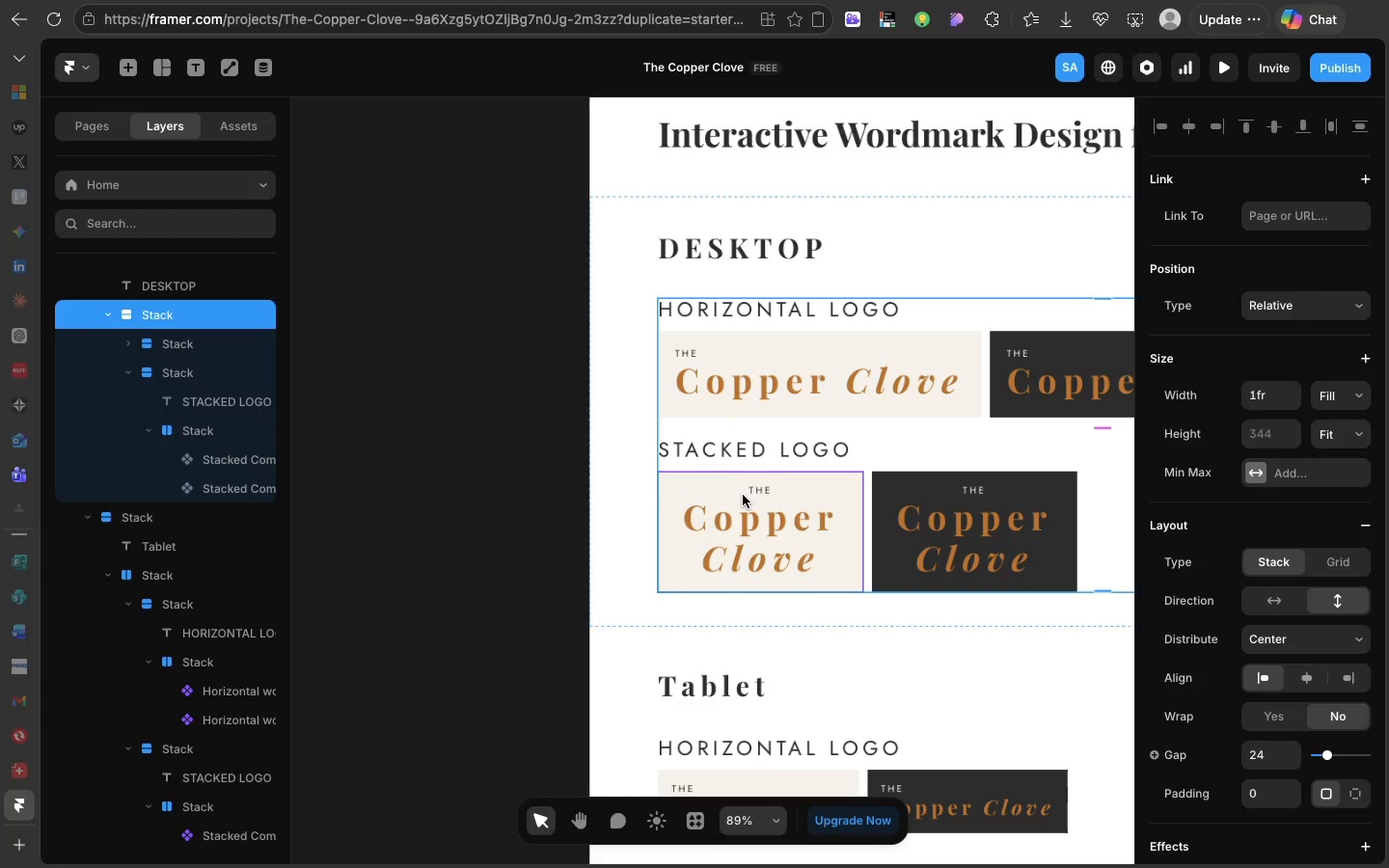 
left_click([743, 495])
 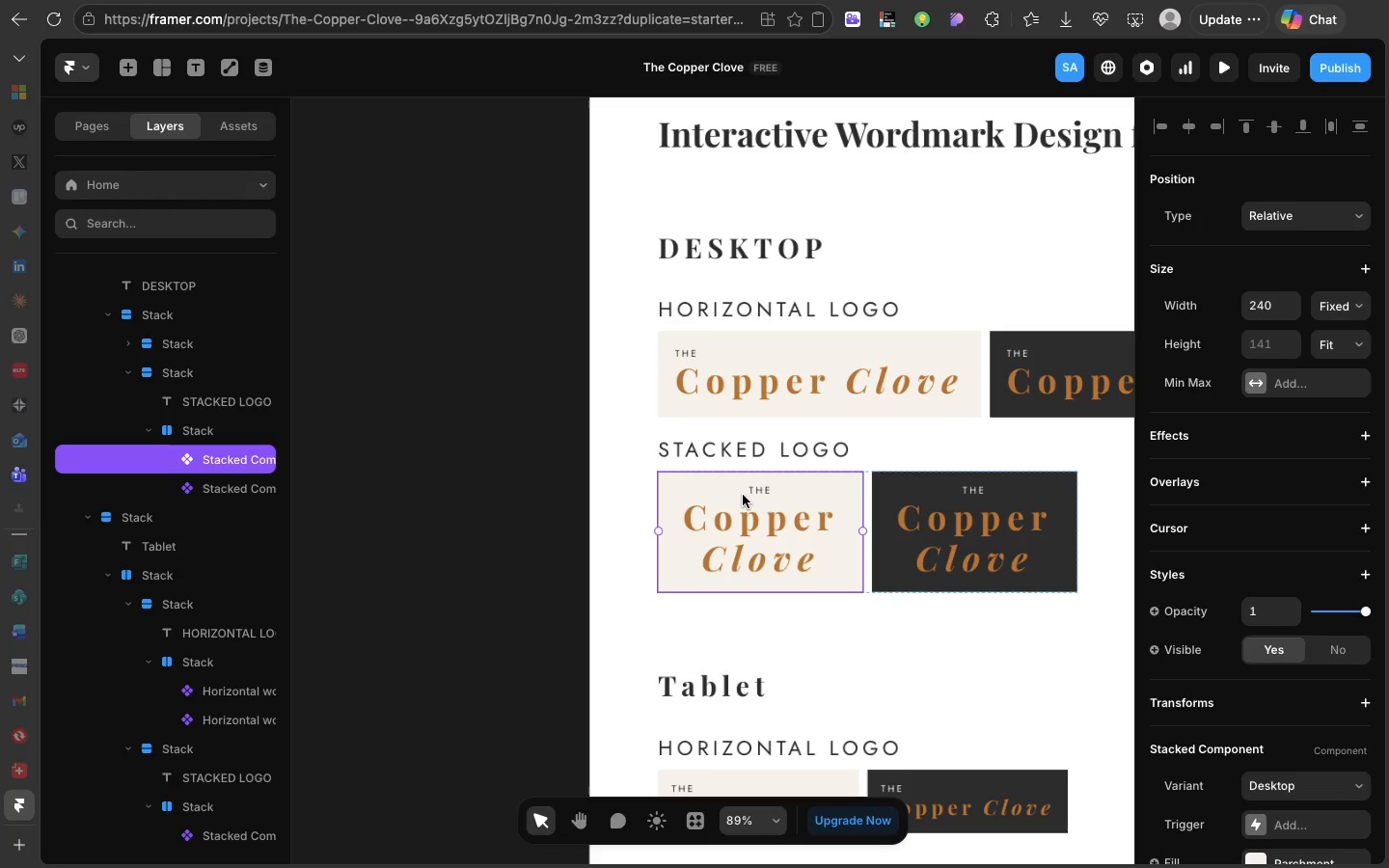 
wait(37.25)
 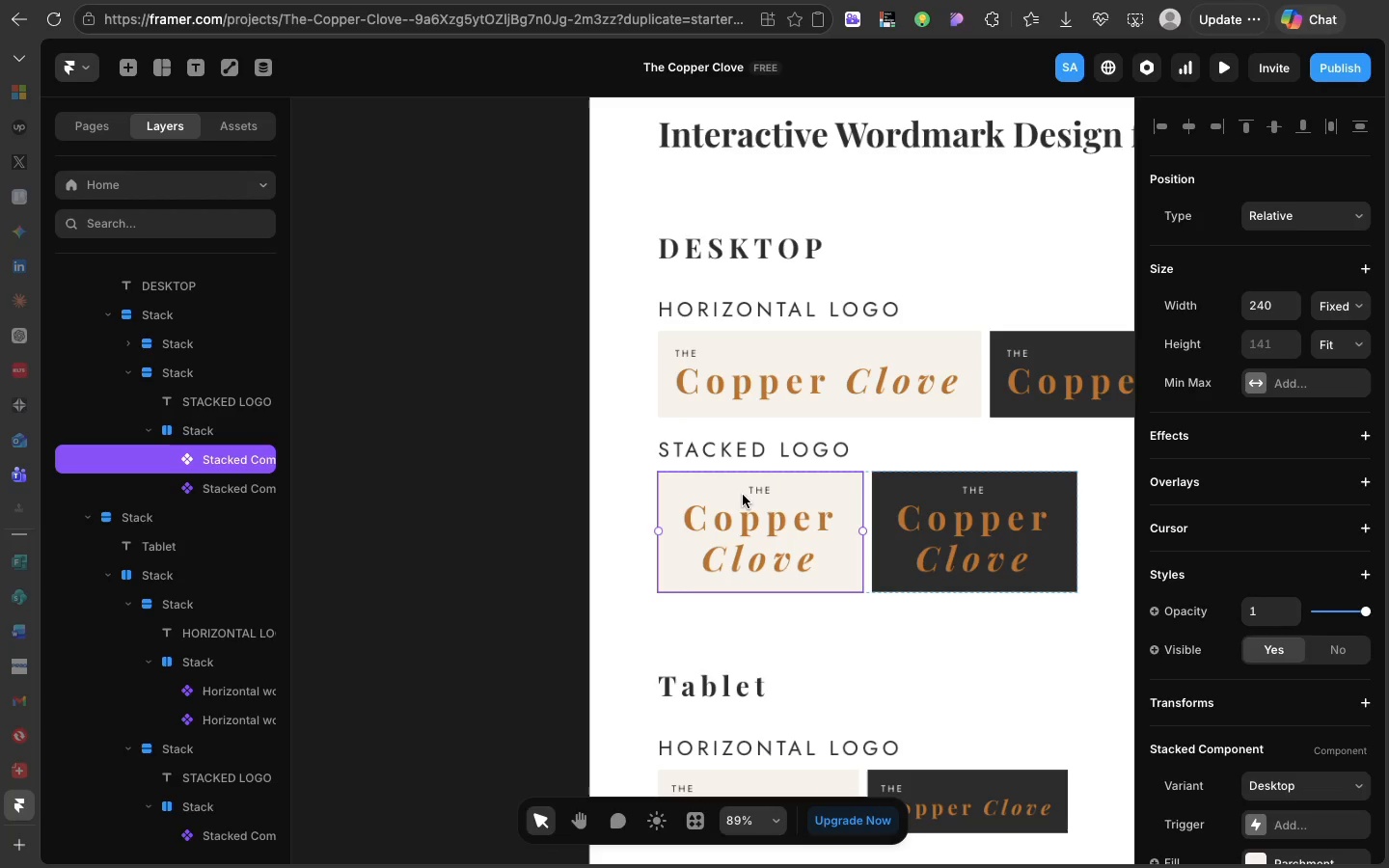 
left_click([761, 370])
 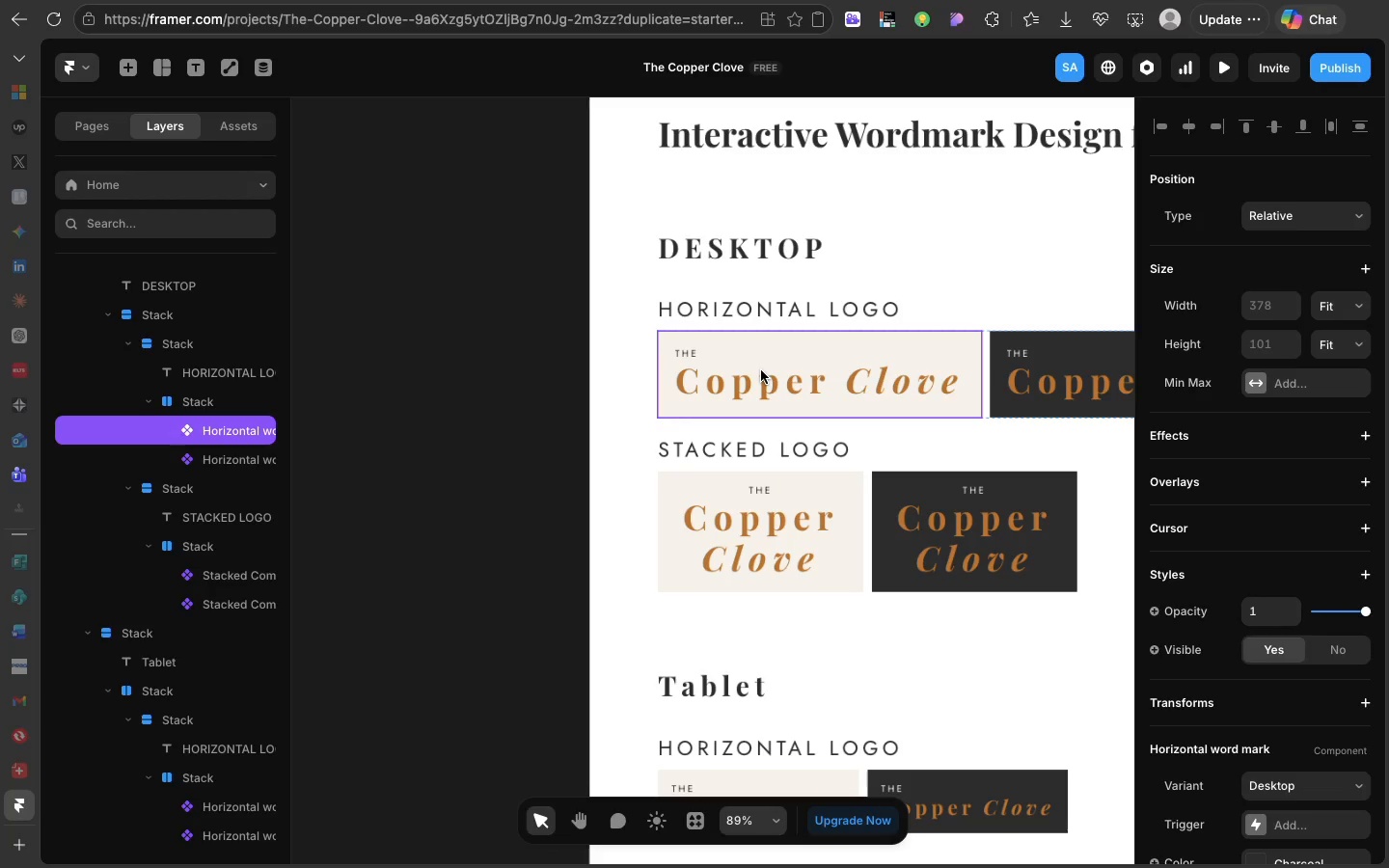 
wait(18.57)
 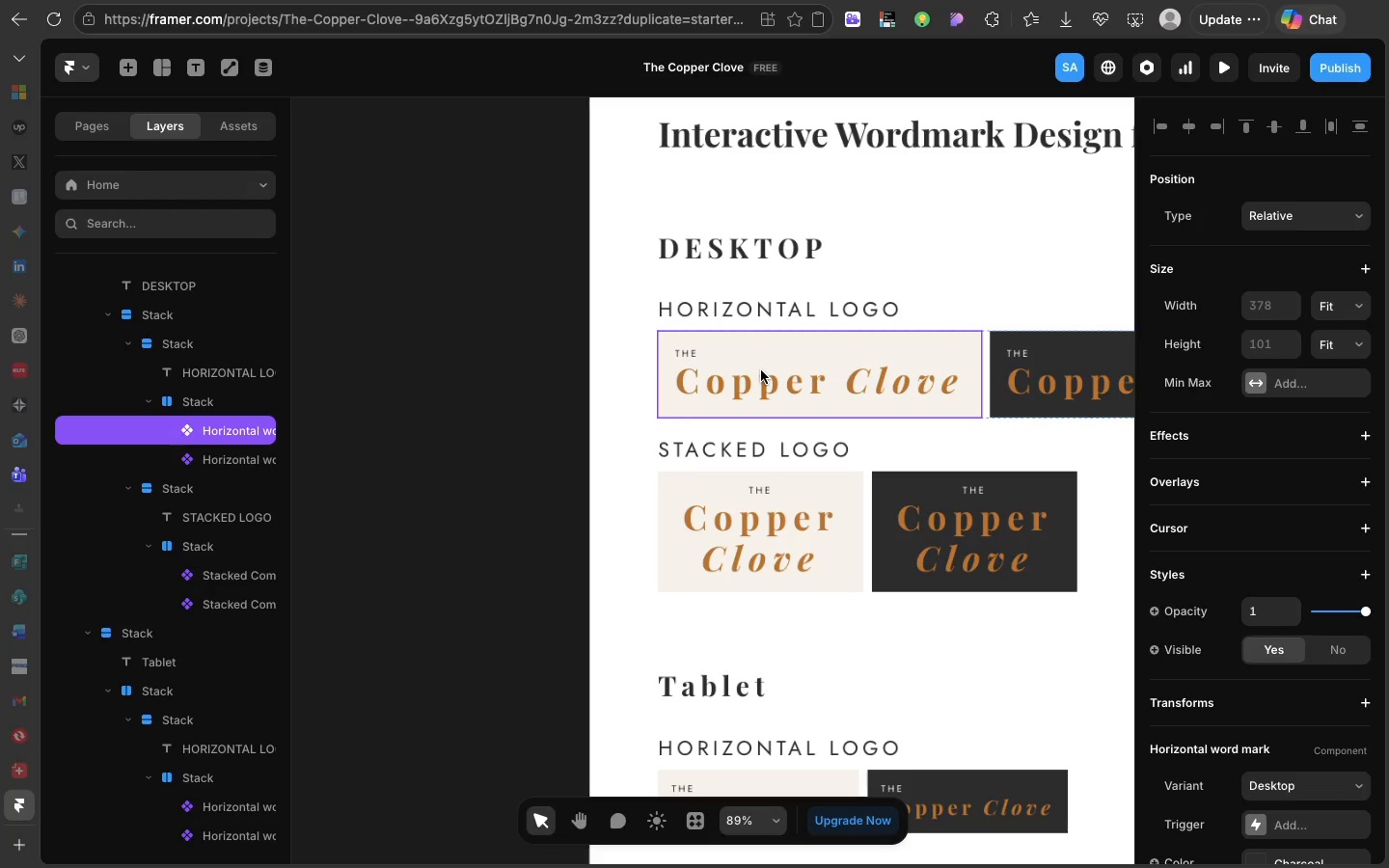 
scroll: coordinate [761, 370], scroll_direction: down, amount: 1.0
 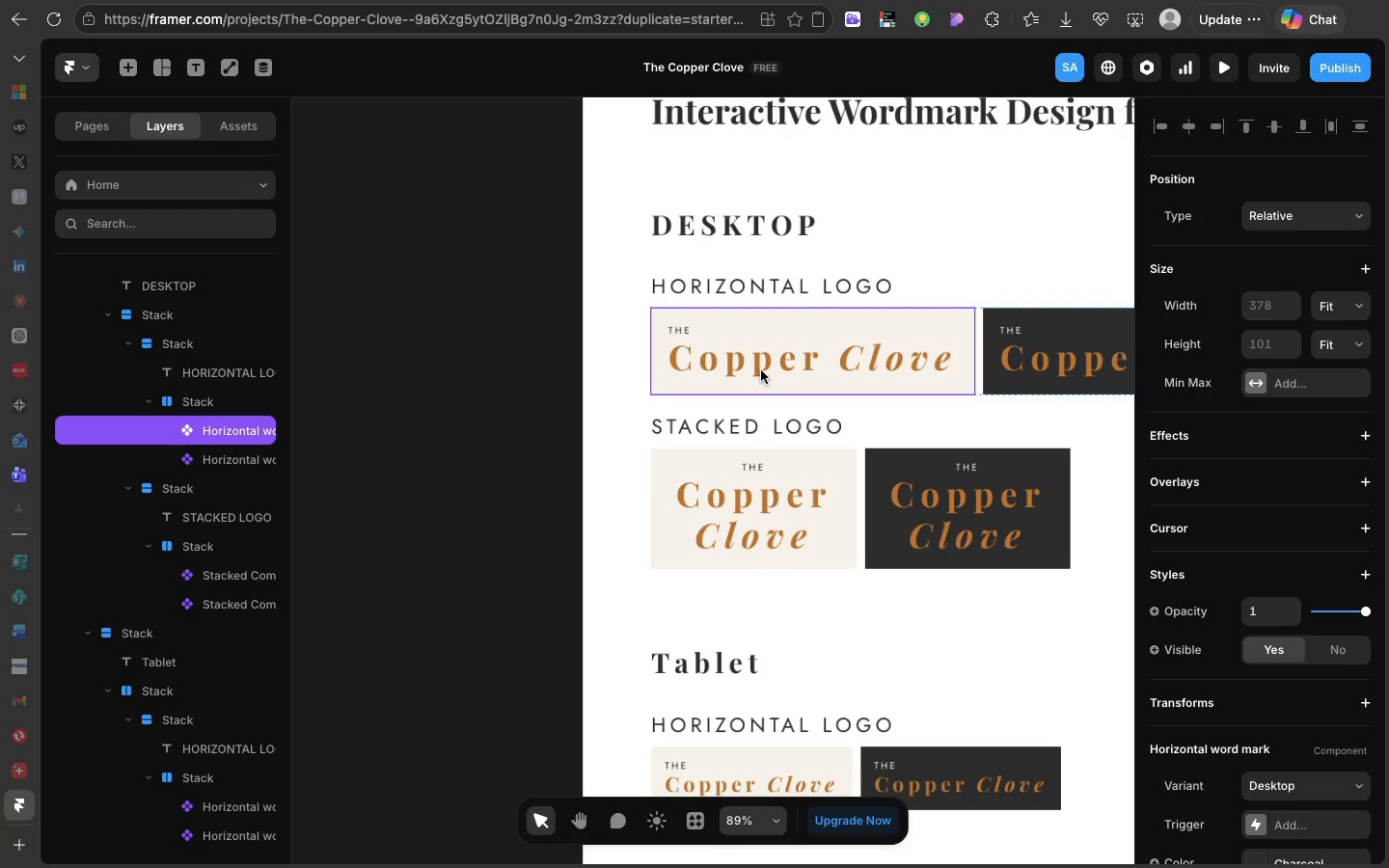 
scroll: coordinate [761, 370], scroll_direction: up, amount: 7.0
 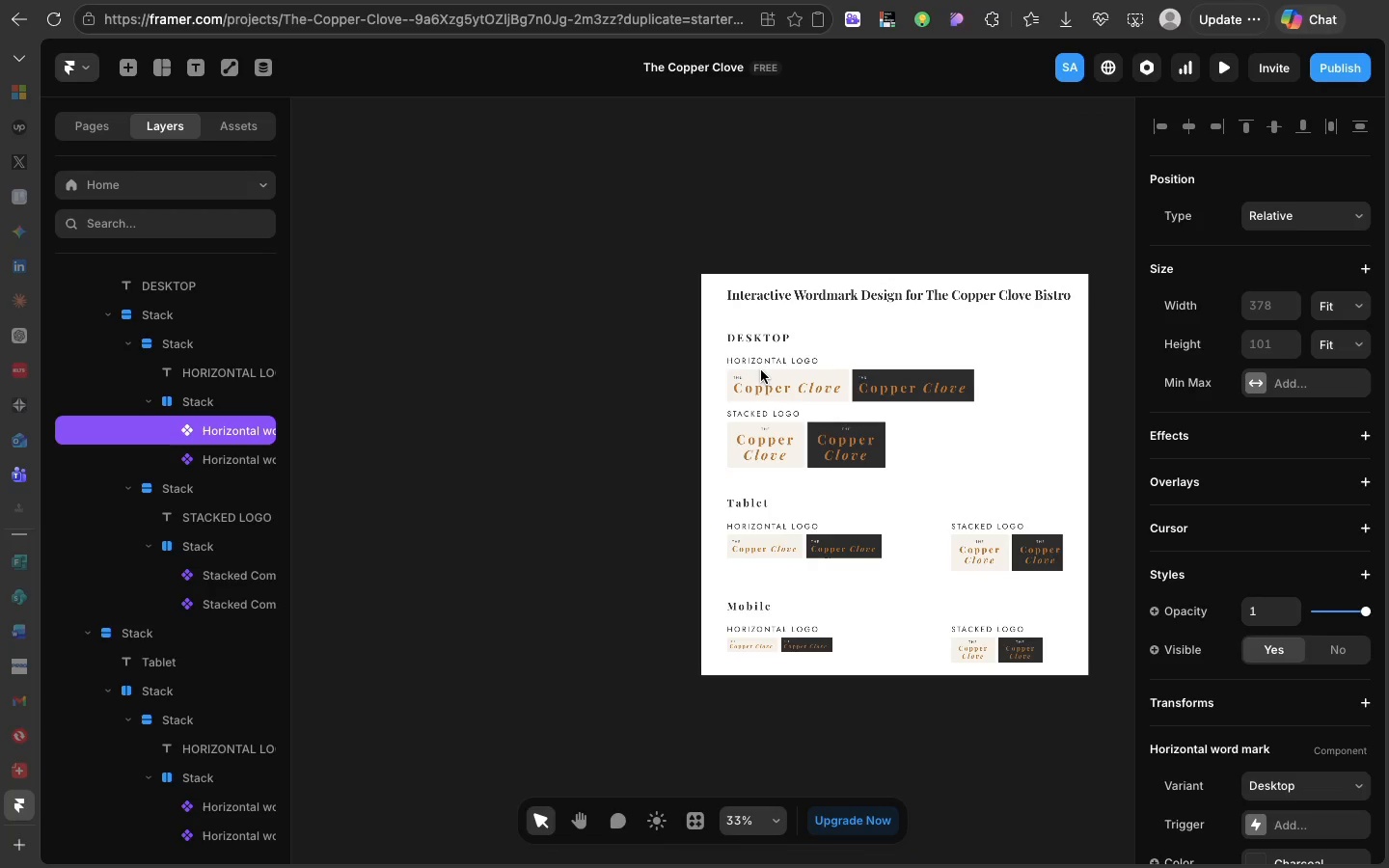 
scroll: coordinate [761, 370], scroll_direction: down, amount: 18.0
 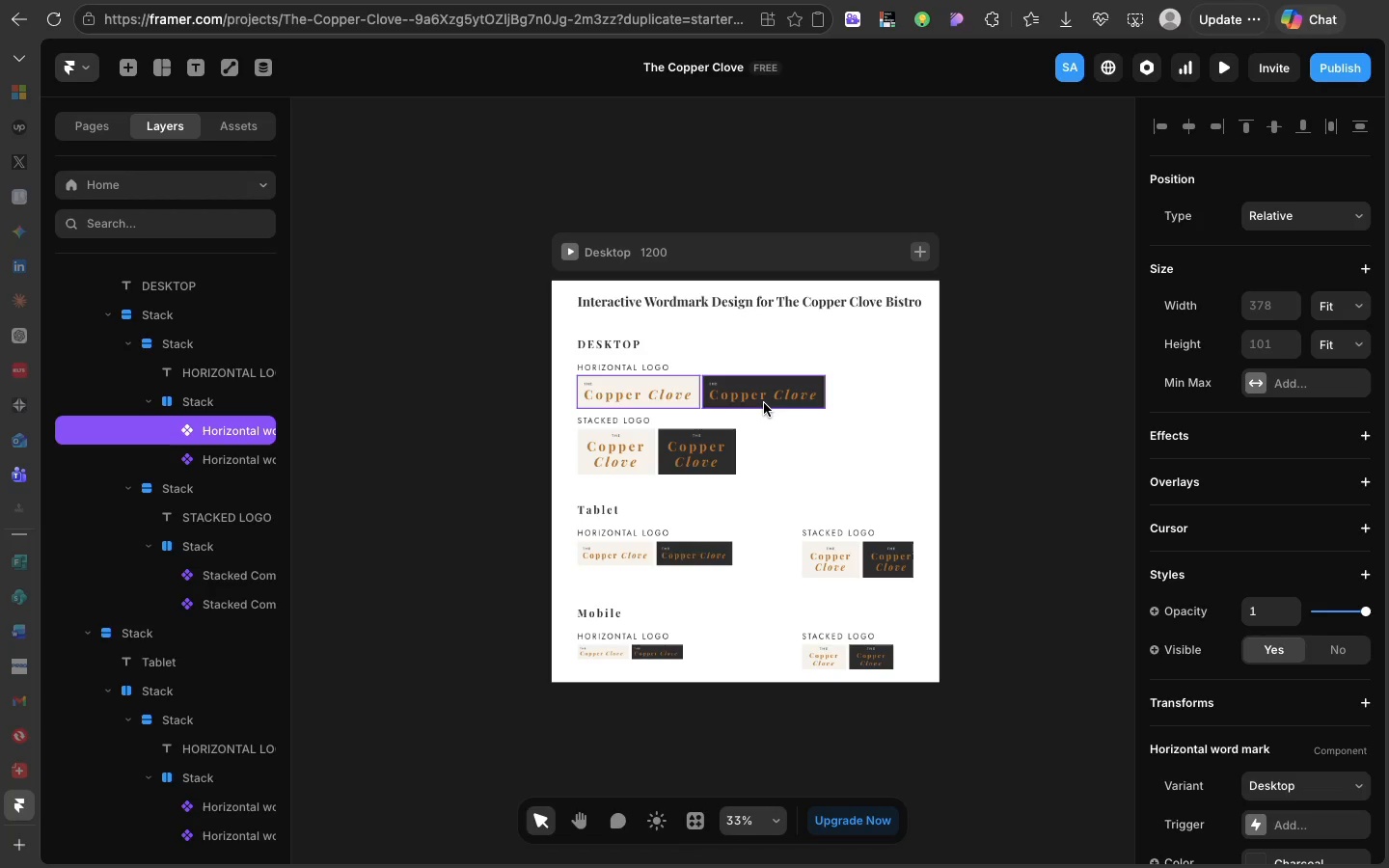 
wait(10.13)
 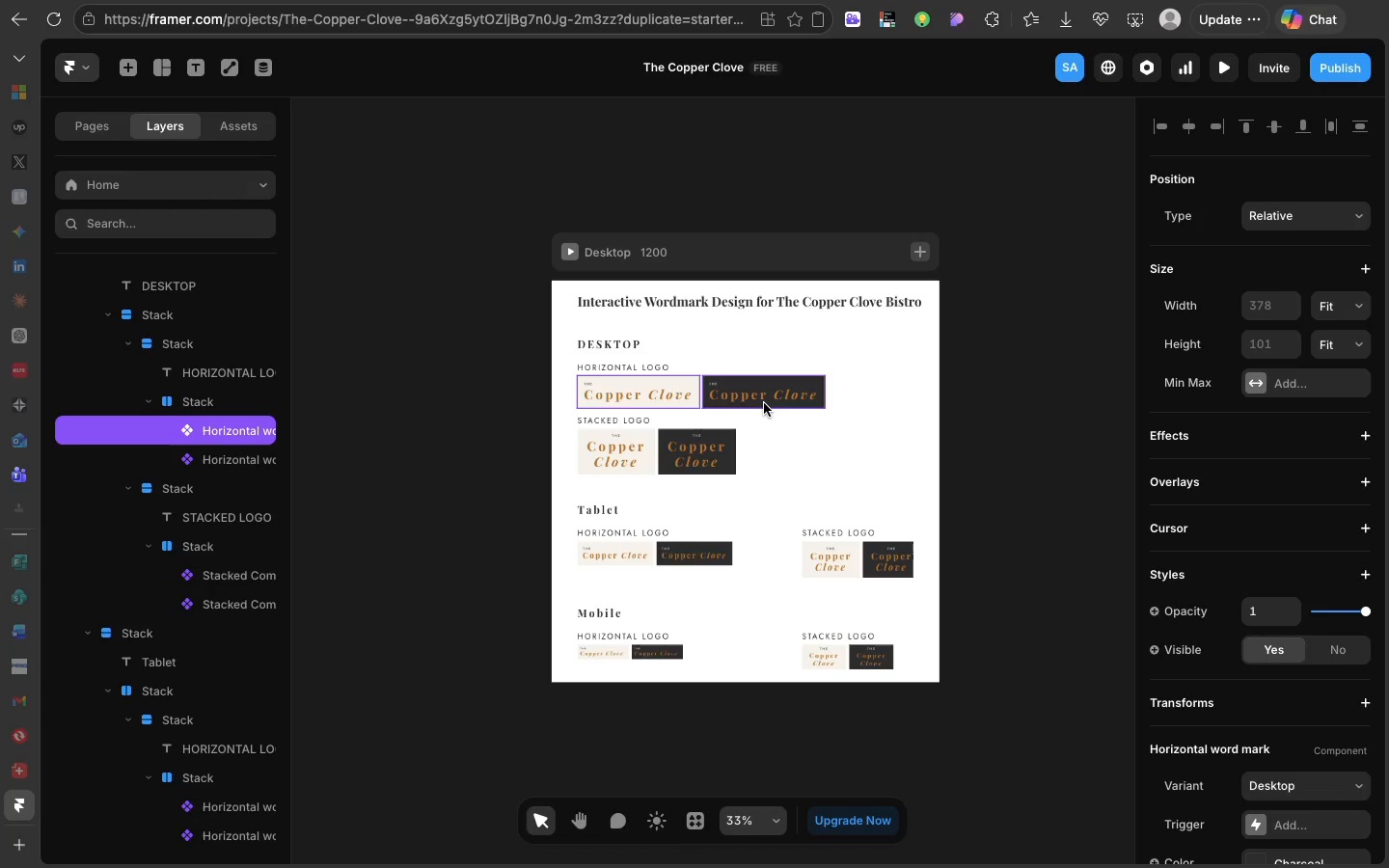 
left_click([764, 403])
 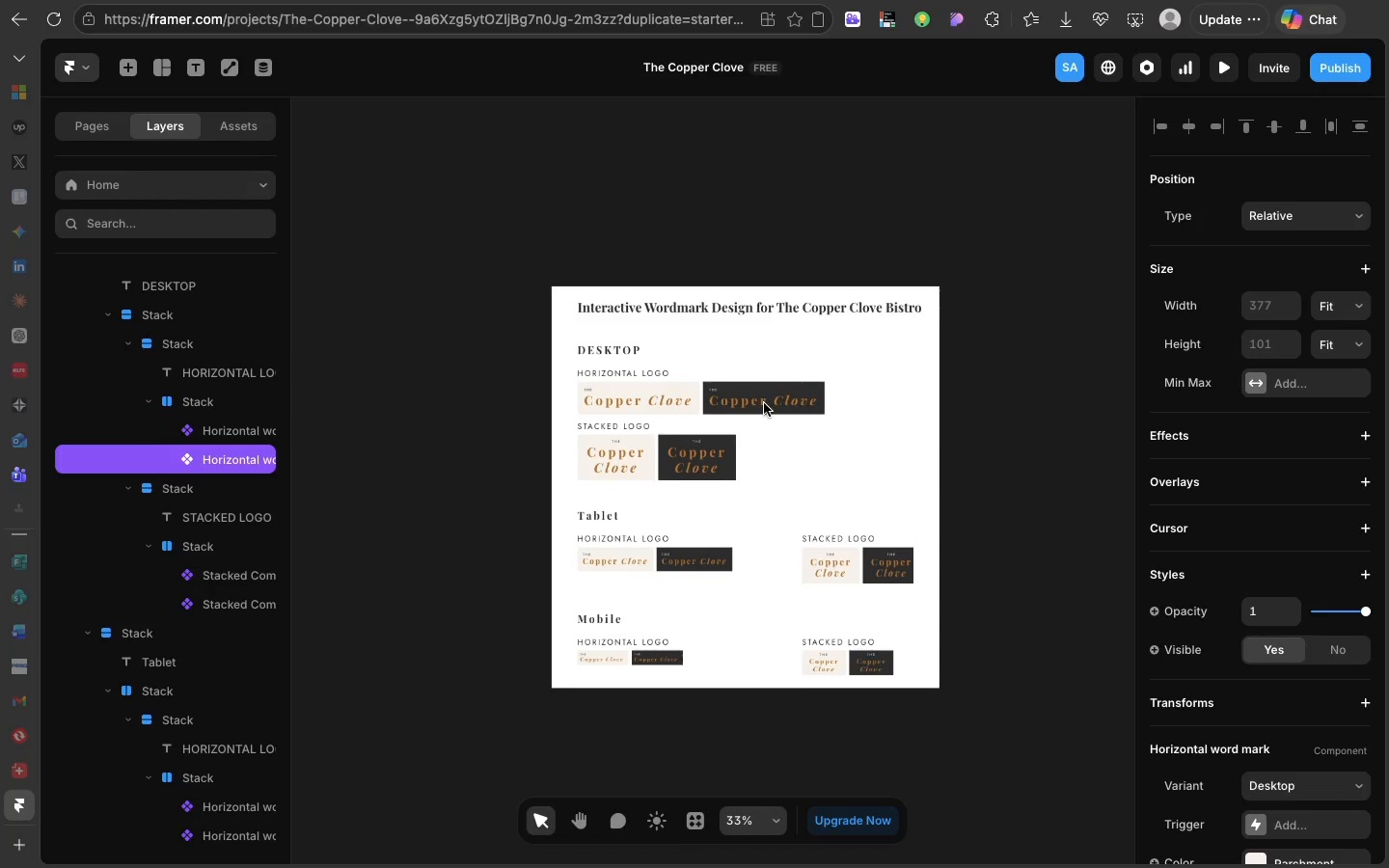 
scroll: coordinate [764, 403], scroll_direction: down, amount: 1.0
 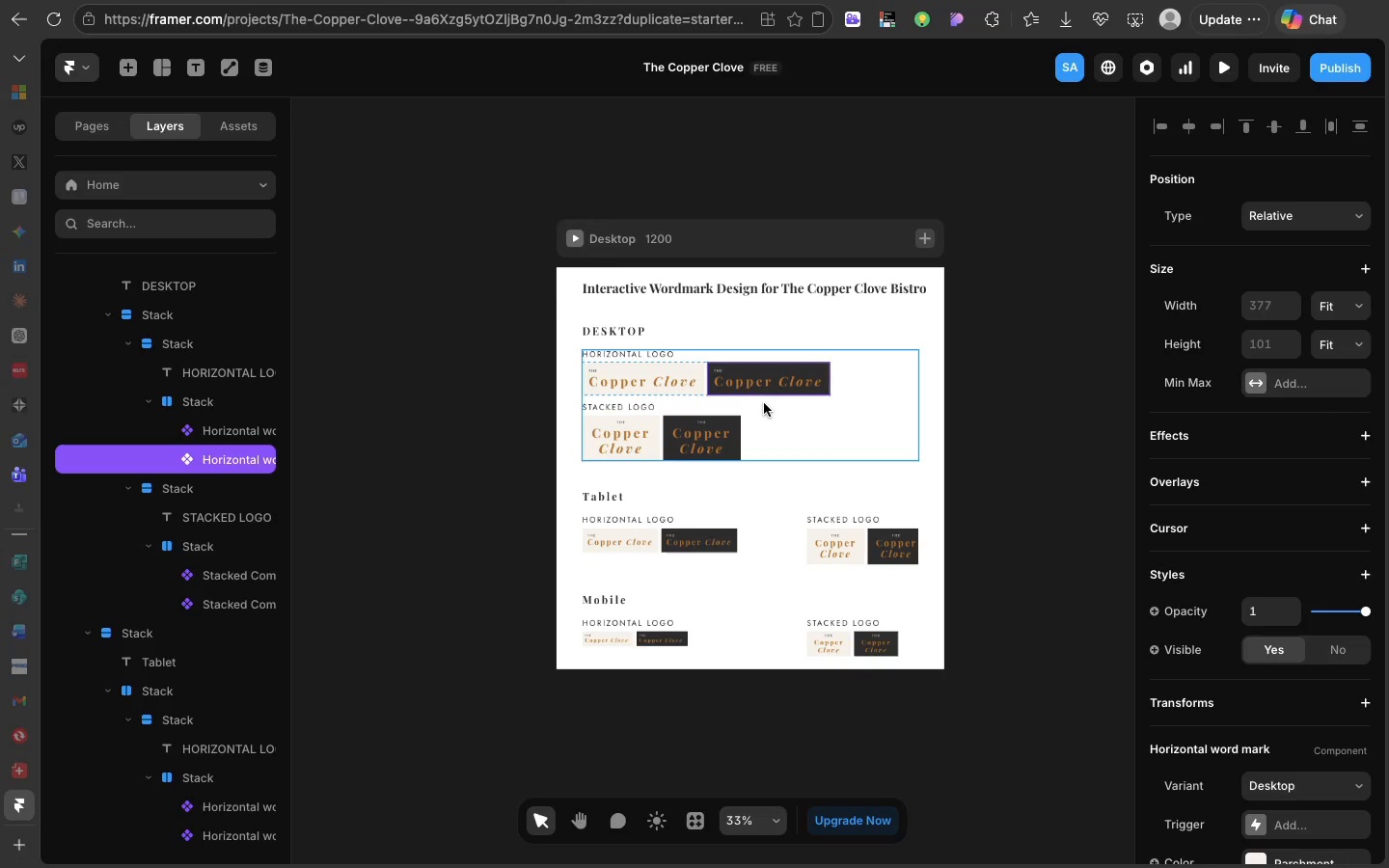 
wait(7.16)
 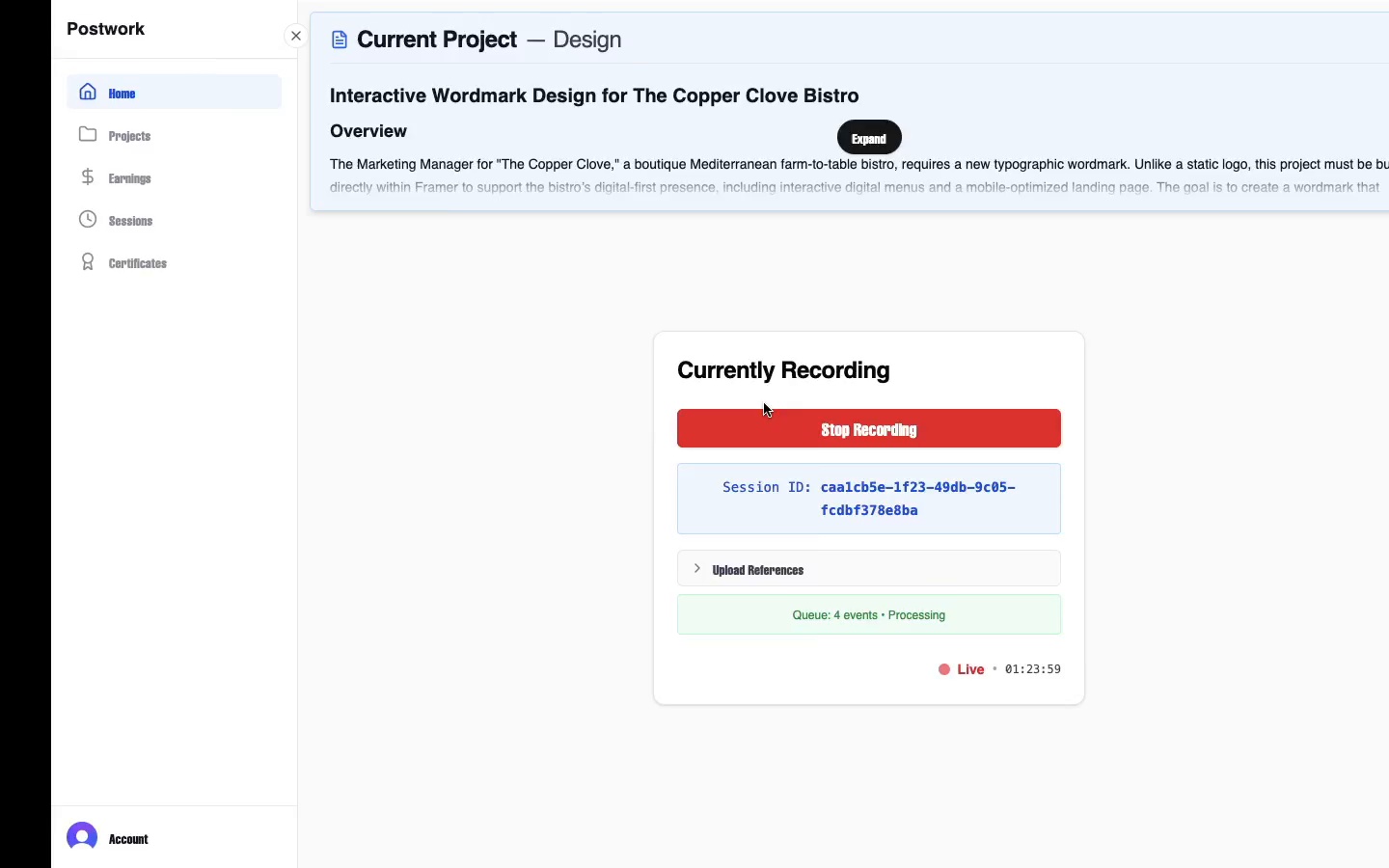 
scroll: coordinate [764, 403], scroll_direction: none, amount: 0.0
 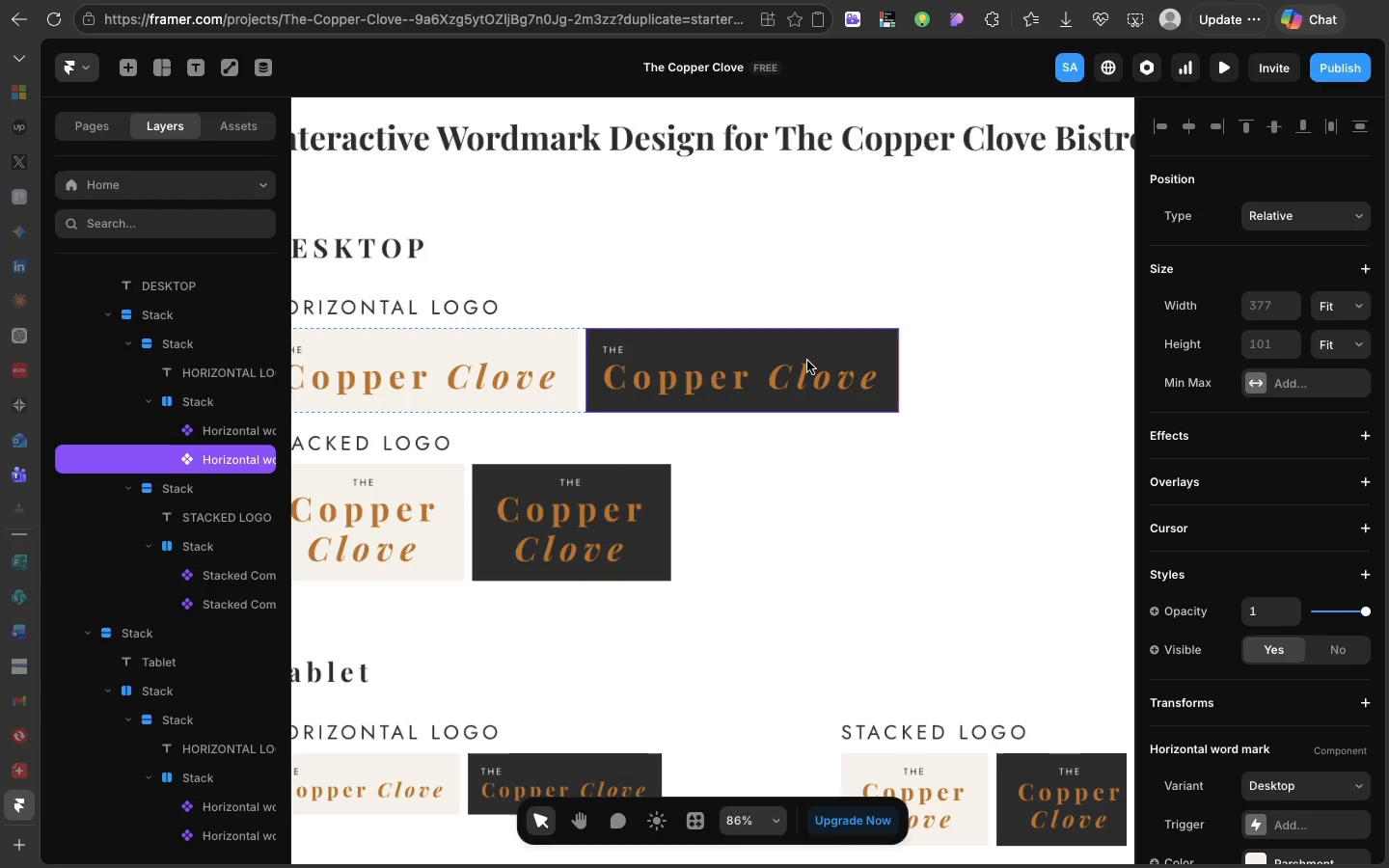 
wait(16.9)
 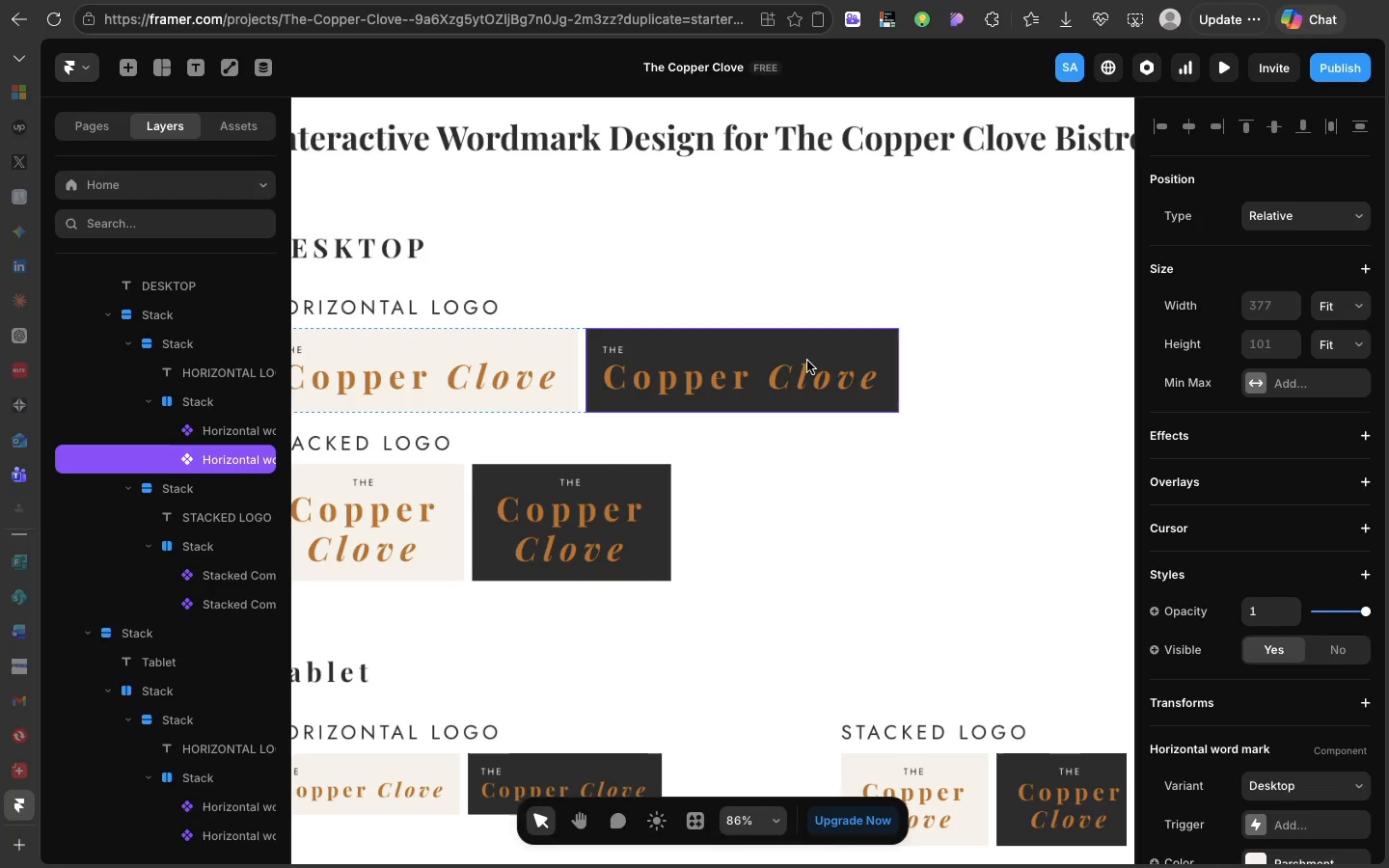 
scroll: coordinate [807, 361], scroll_direction: up, amount: 16.0
 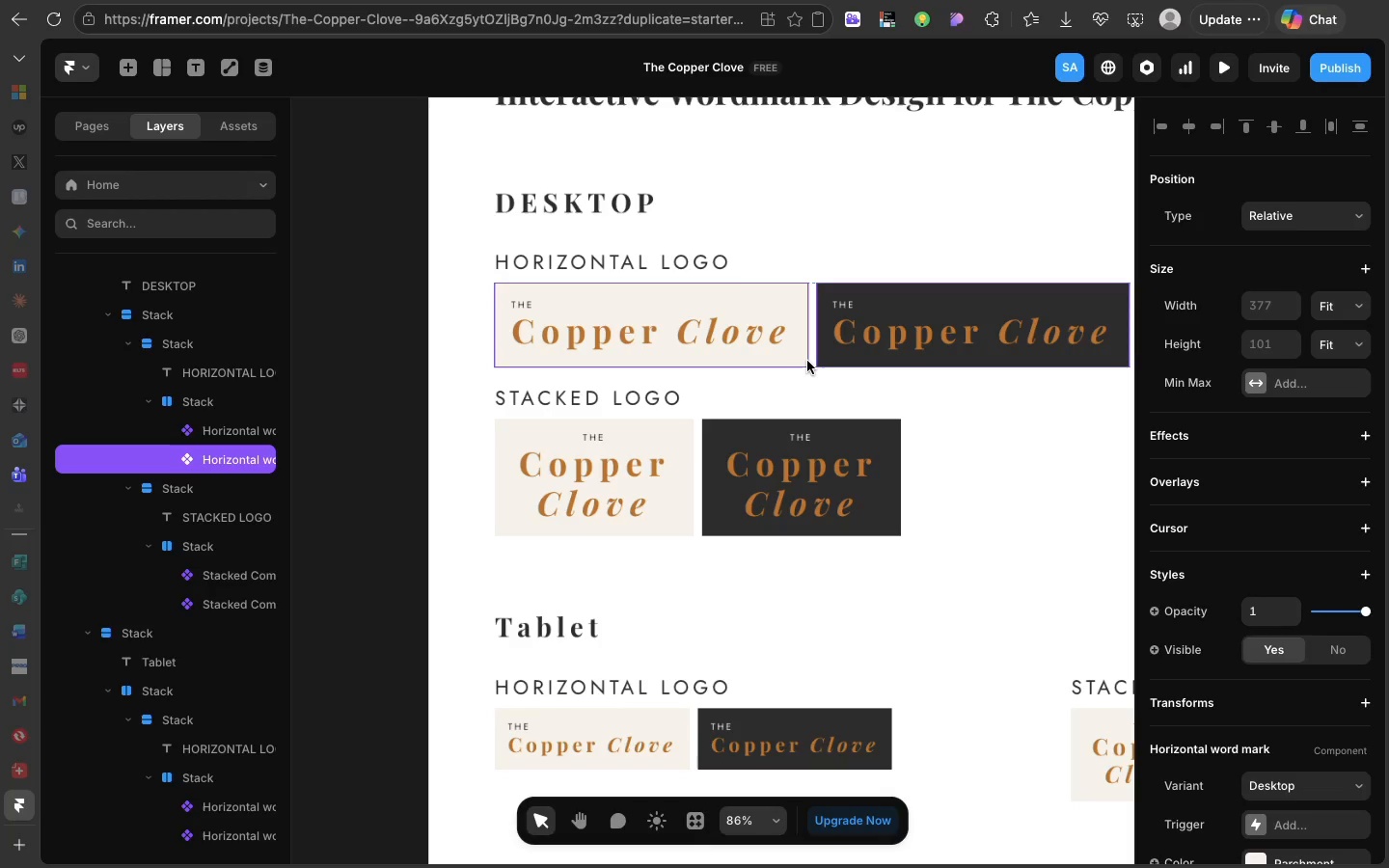 
wait(21.33)
 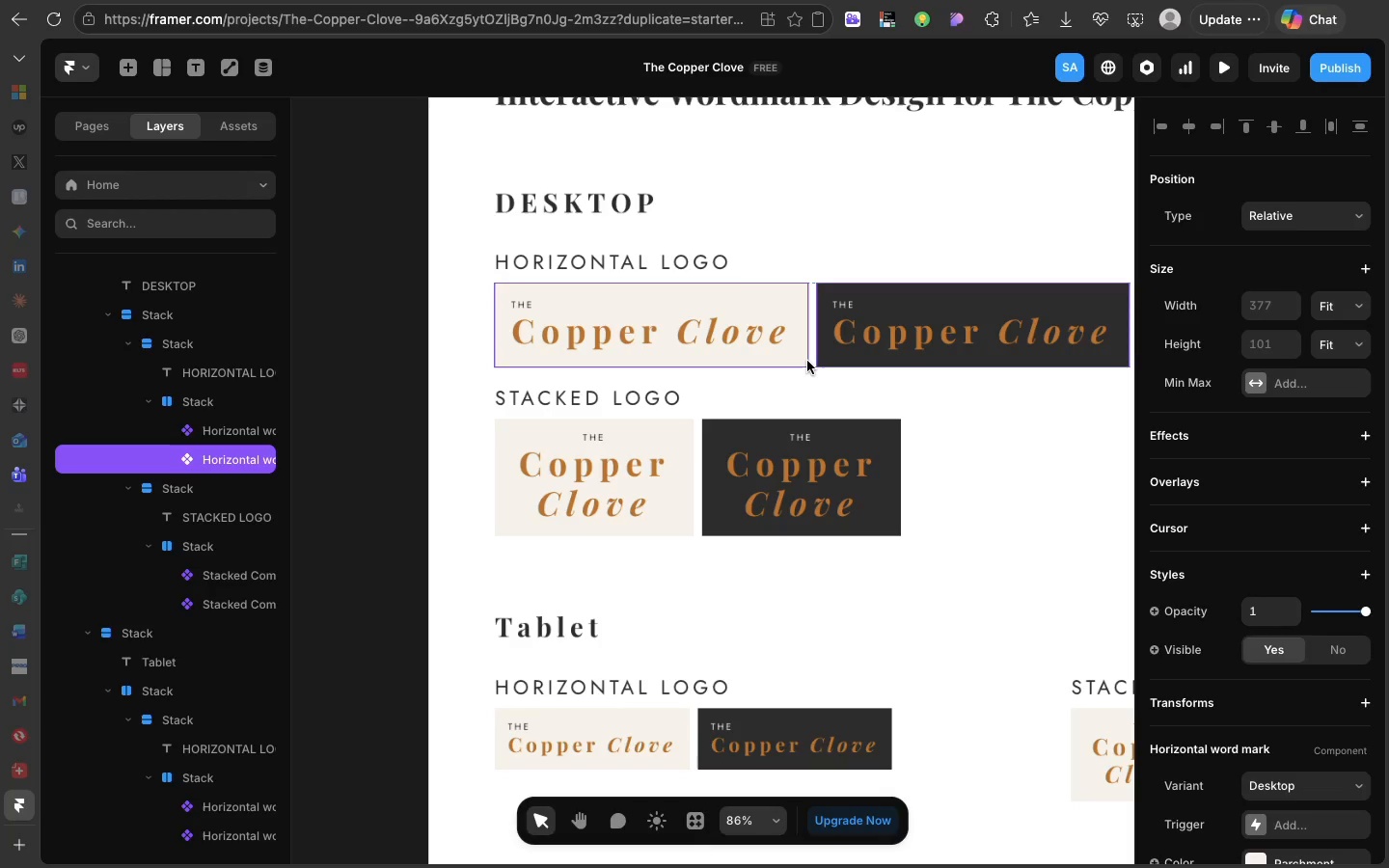 
scroll: coordinate [807, 361], scroll_direction: up, amount: 14.0
 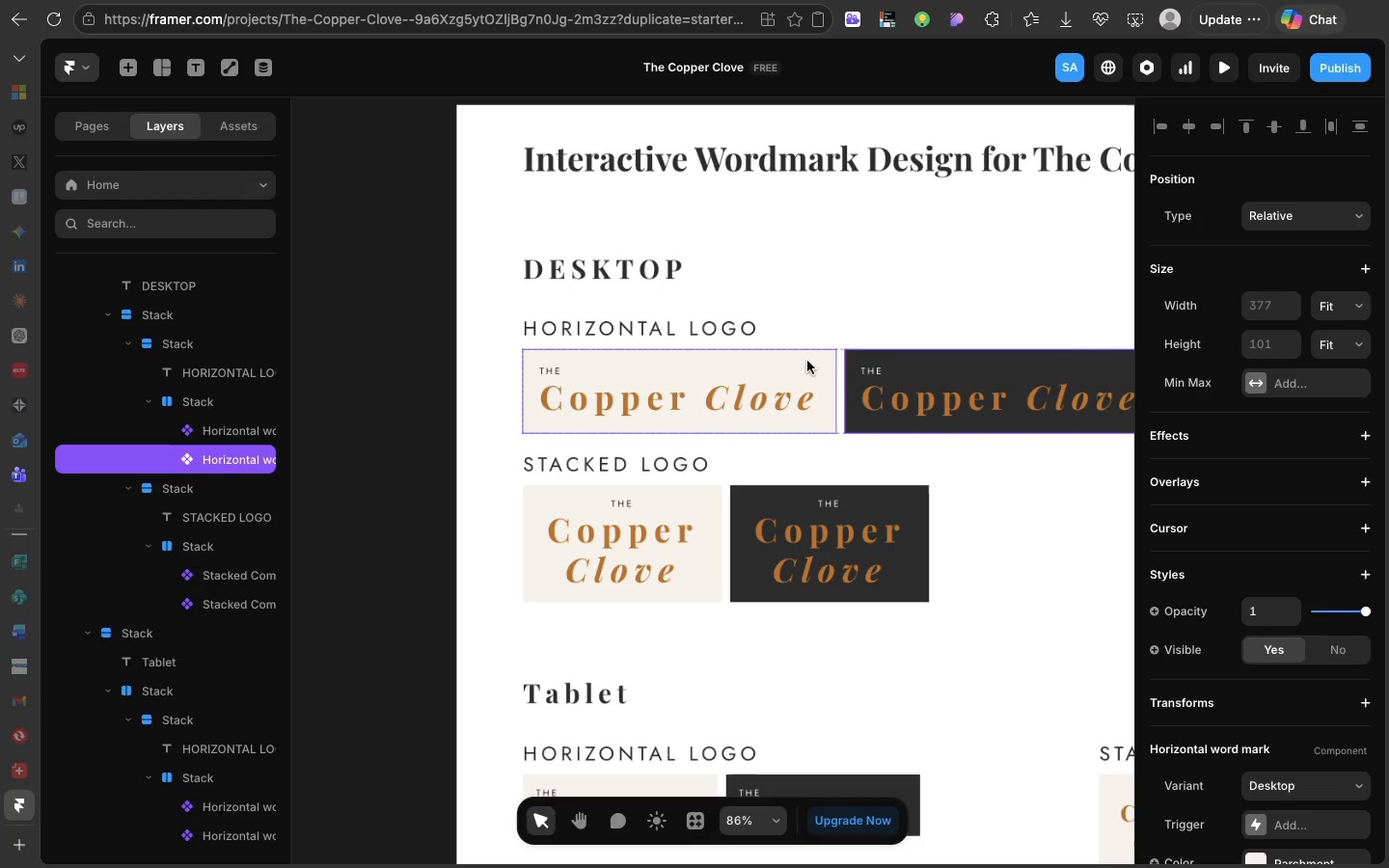 
wait(12.67)
 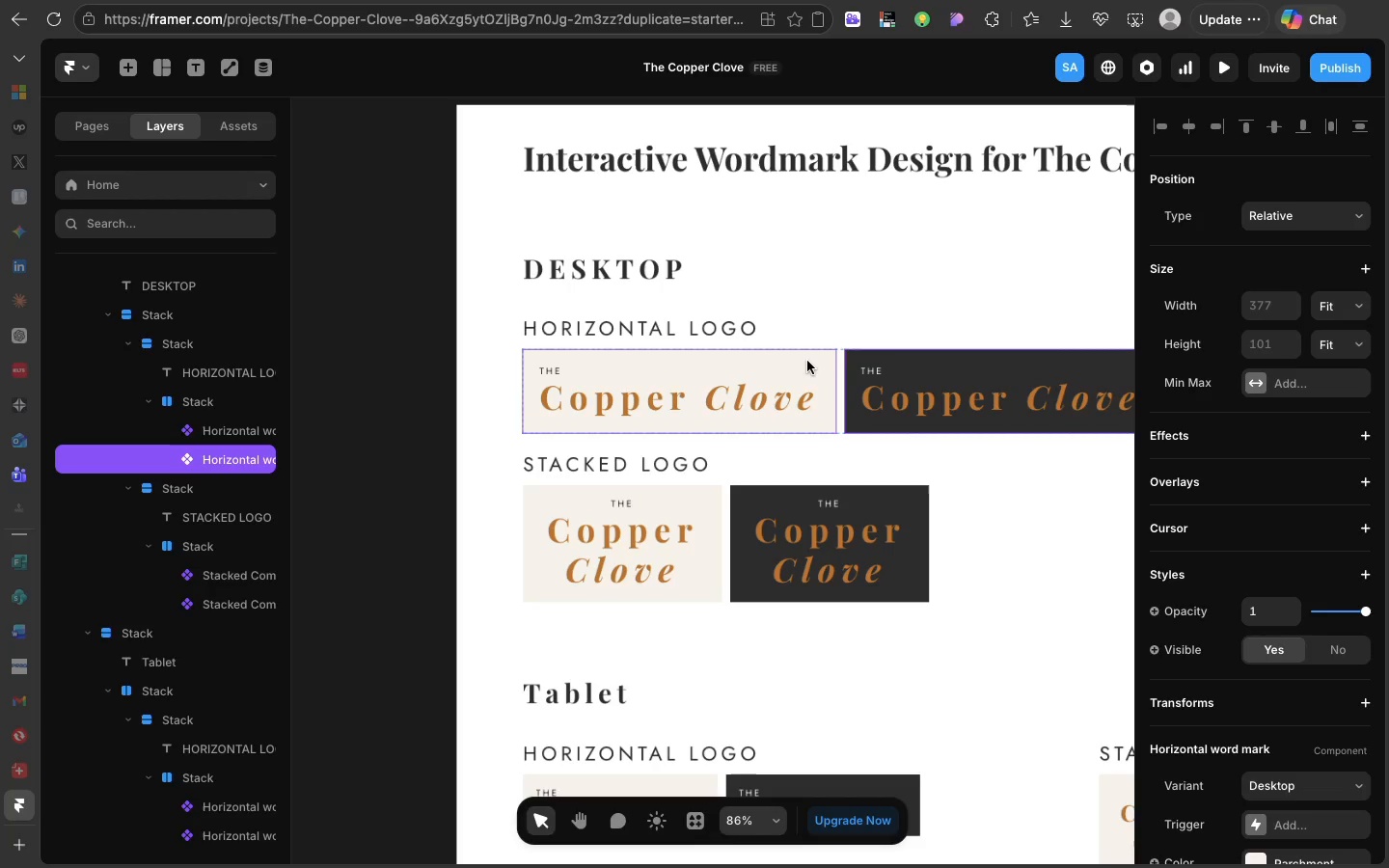 
scroll: coordinate [807, 361], scroll_direction: down, amount: 1.0
 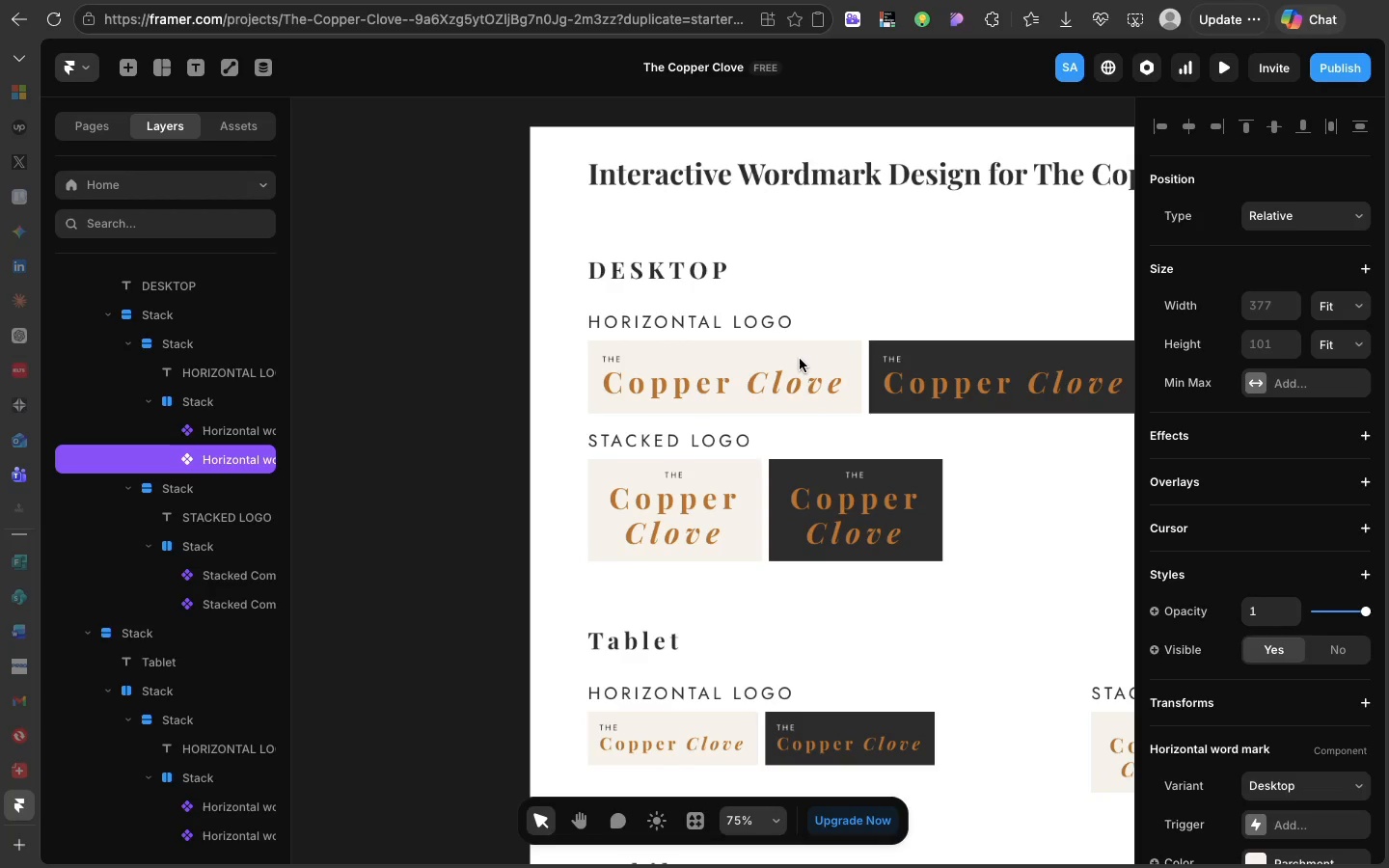 
wait(17.4)
 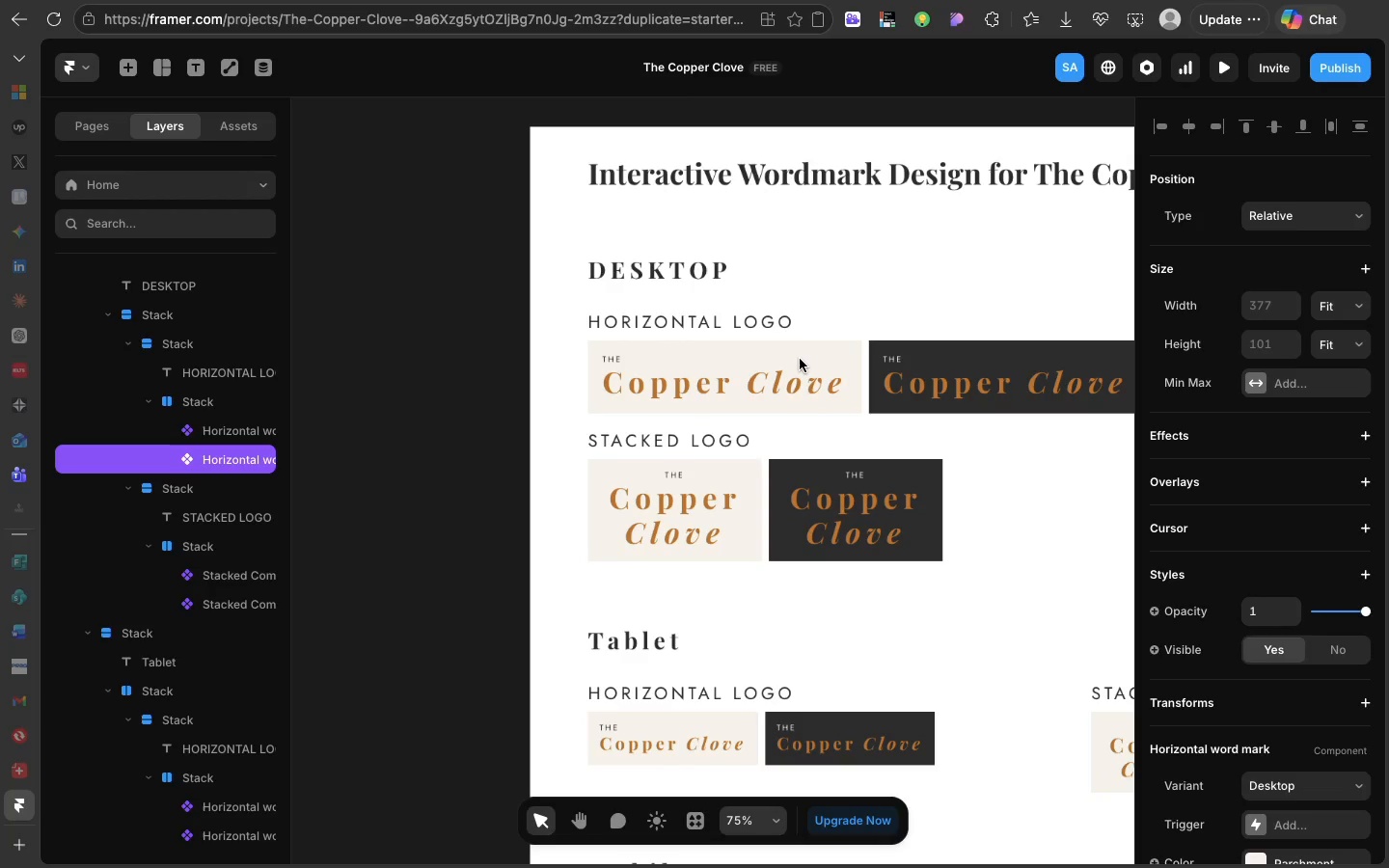 
left_click([801, 461])
 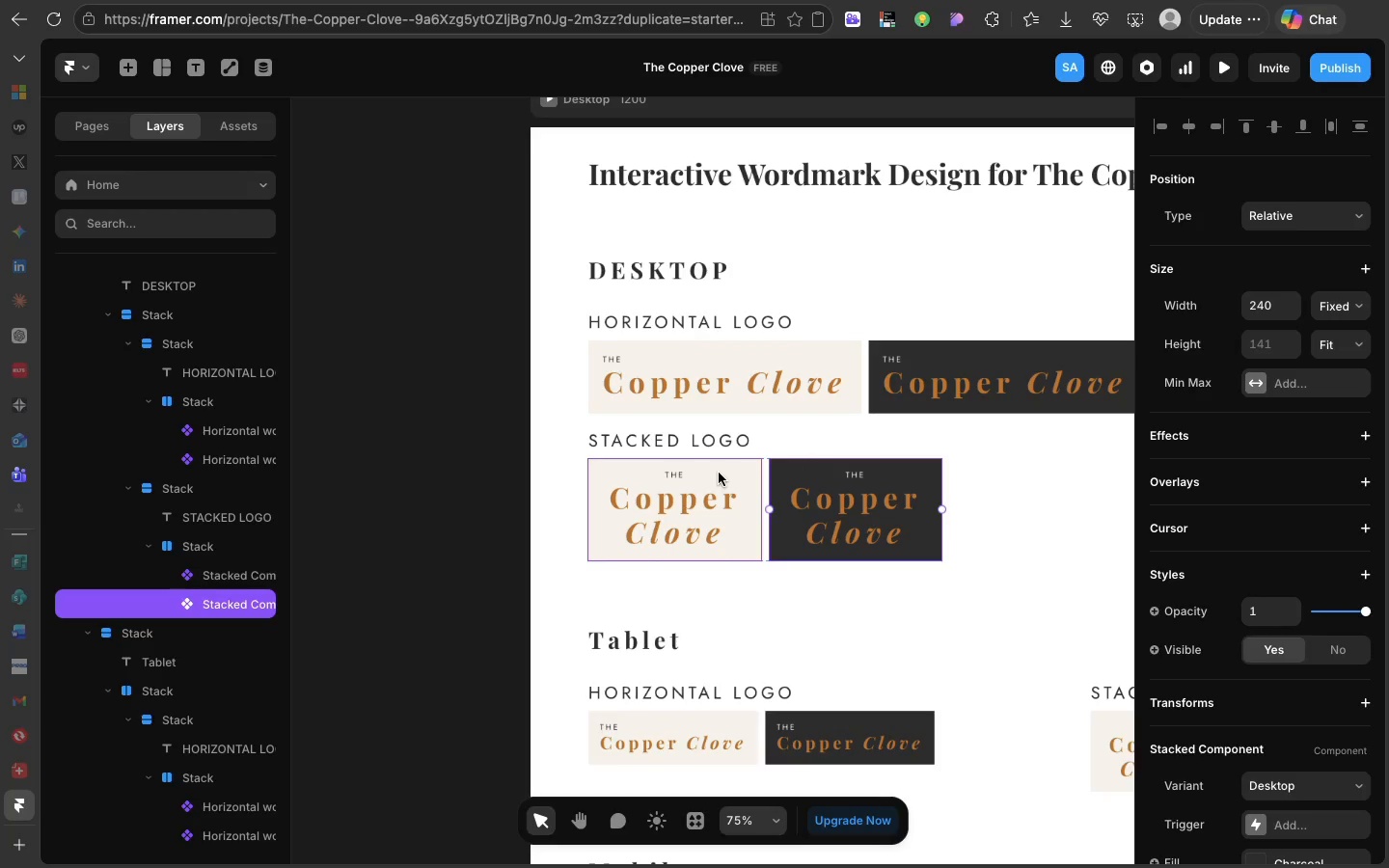 
left_click([719, 473])
 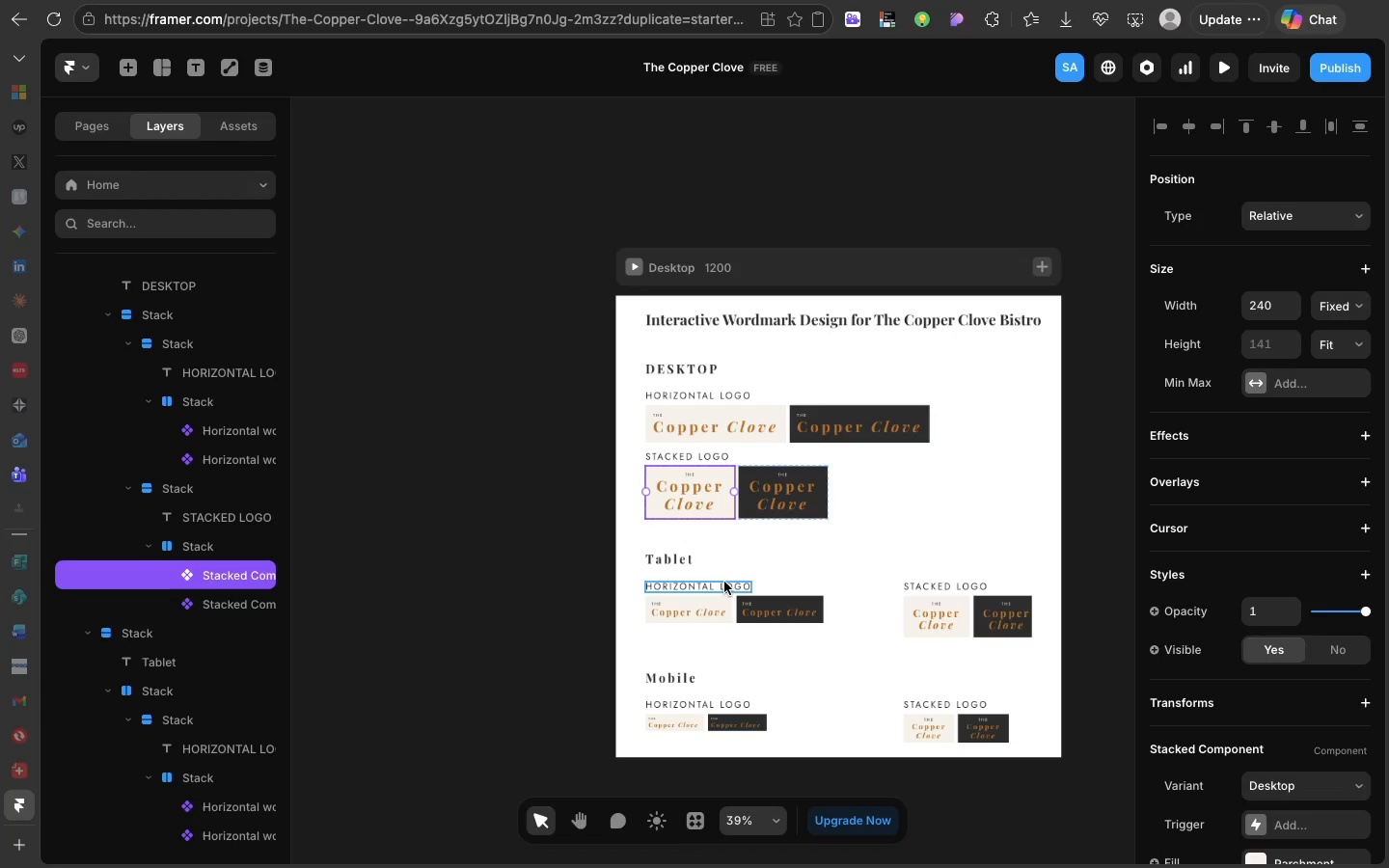 
wait(63.56)
 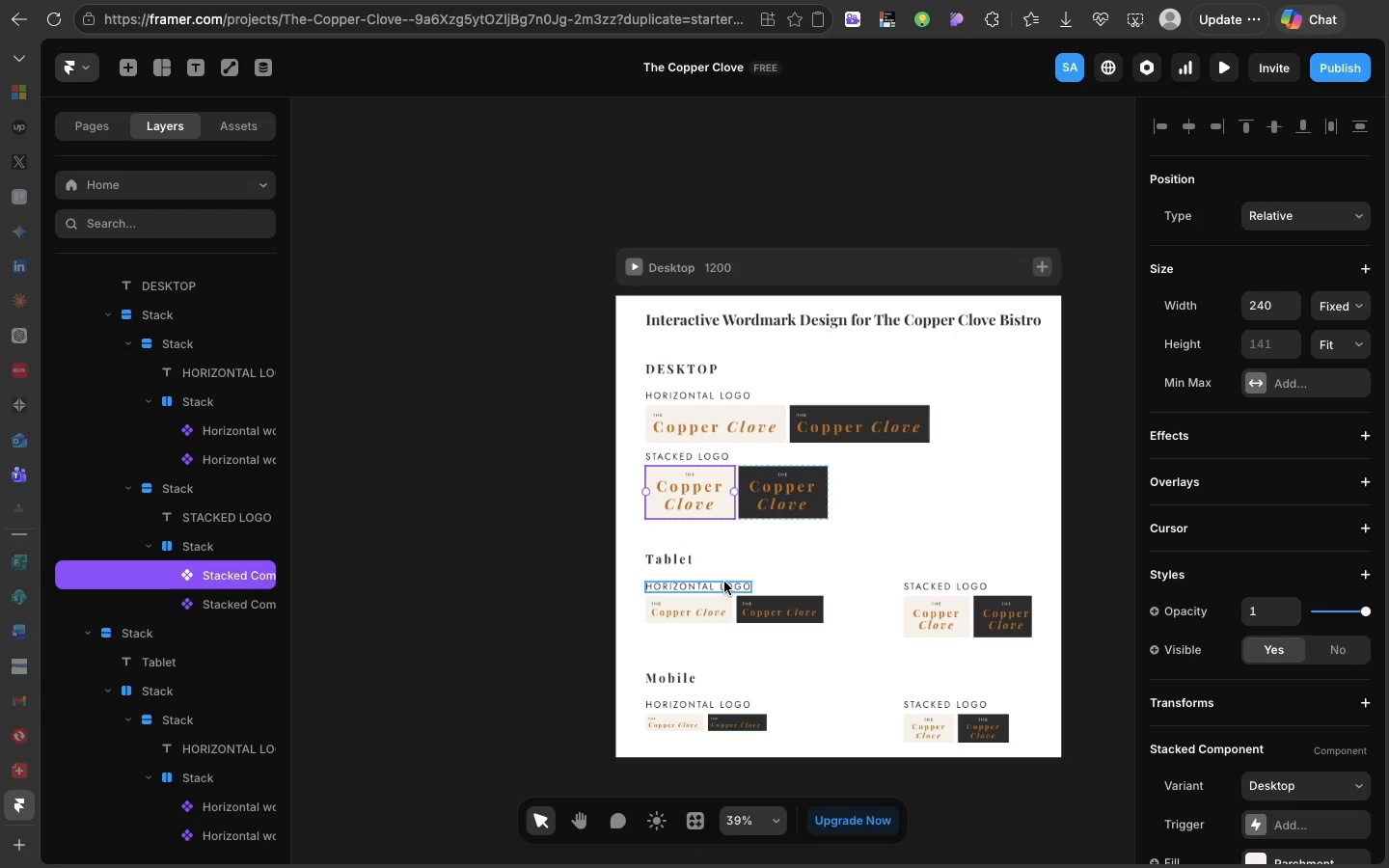 
left_click([682, 623])
 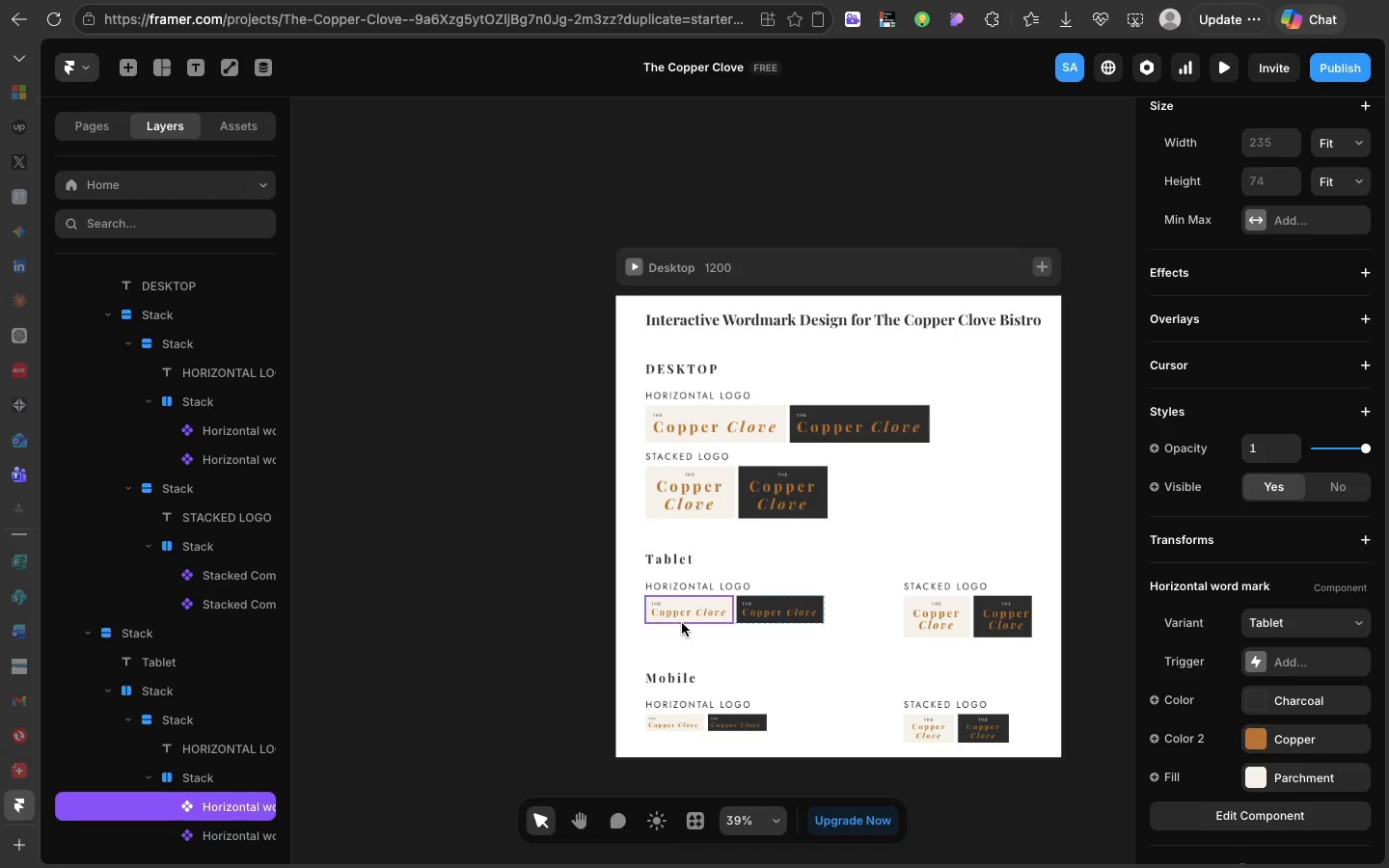 
wait(13.86)
 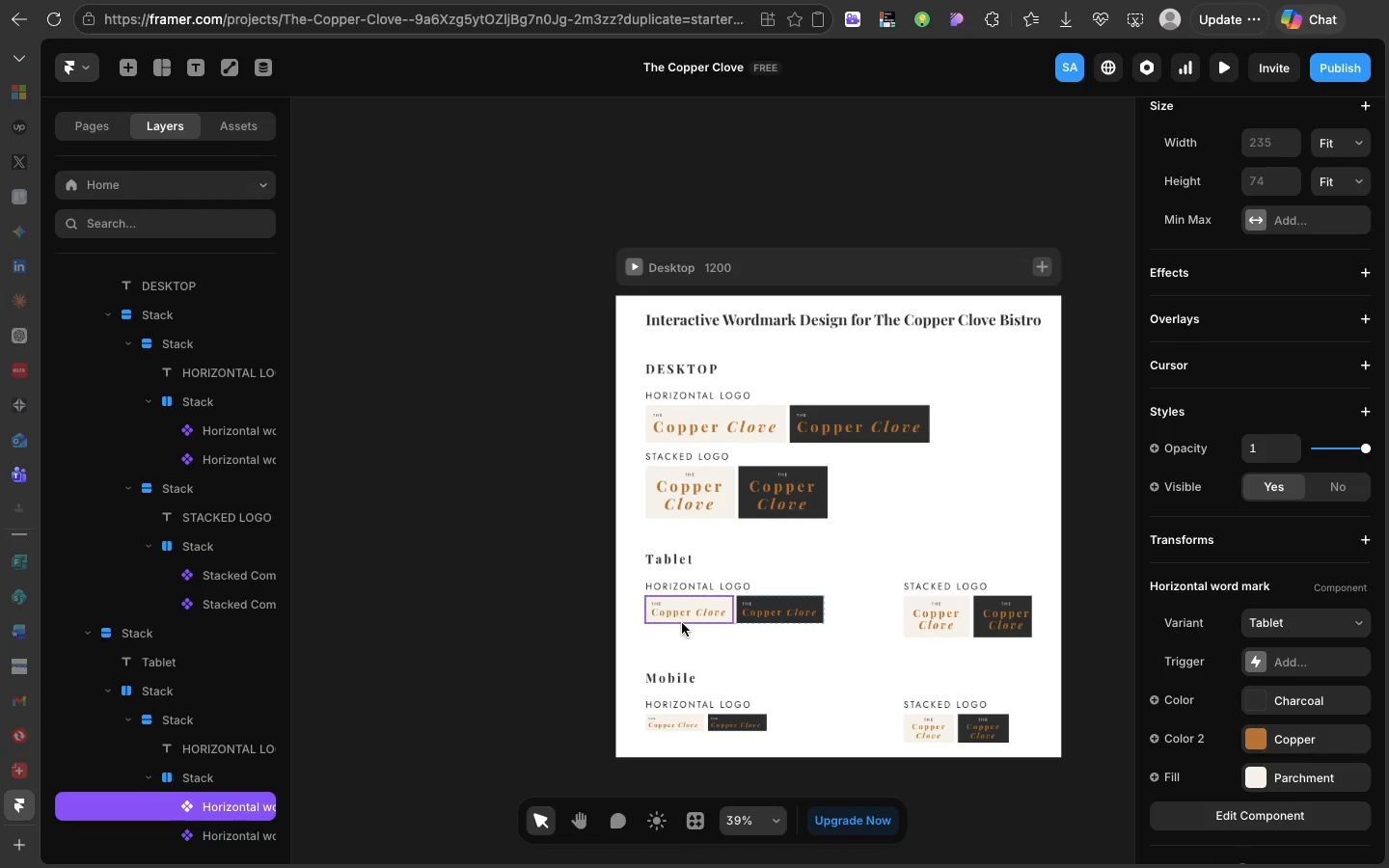 
left_click([805, 600])
 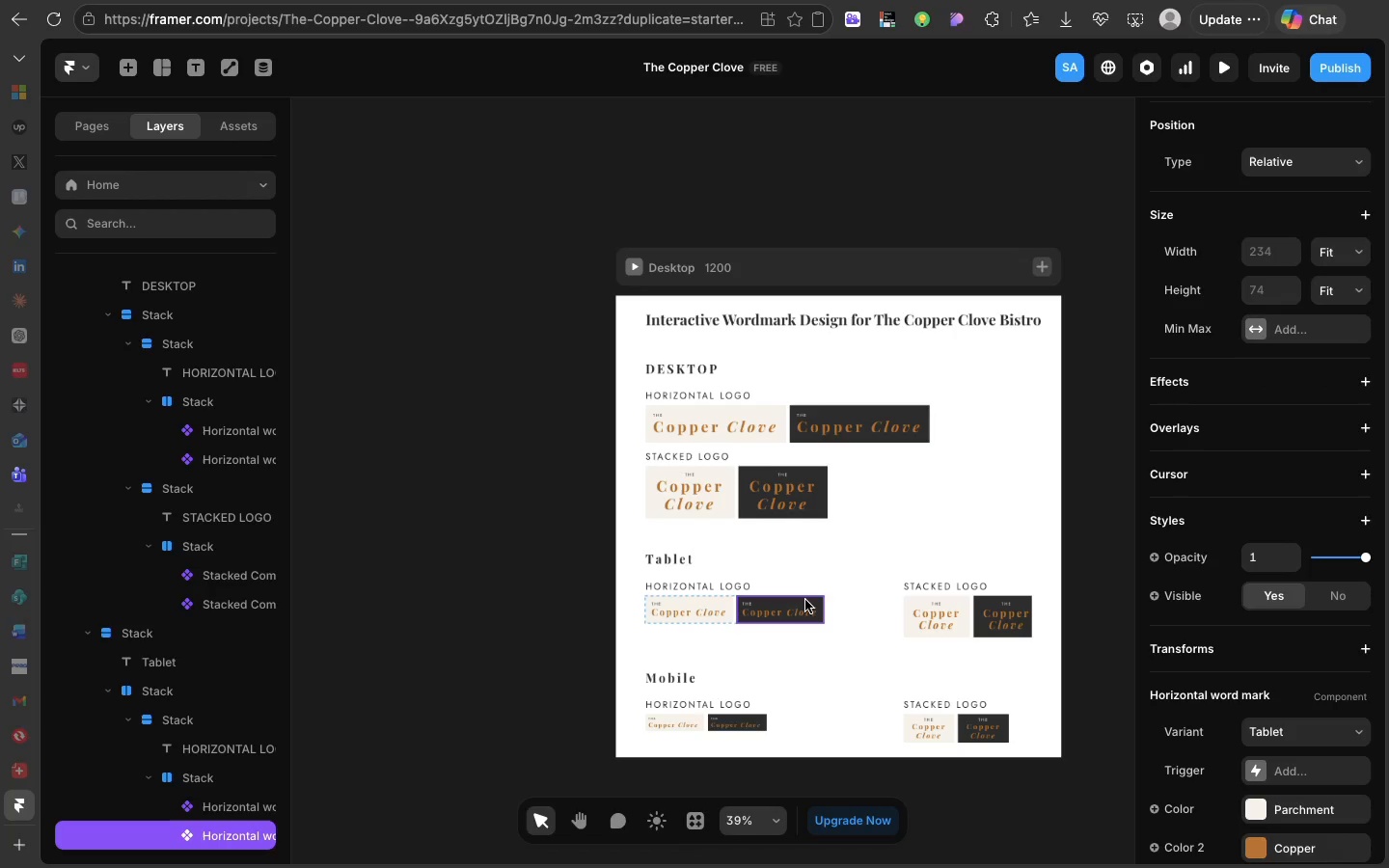 
wait(8.92)
 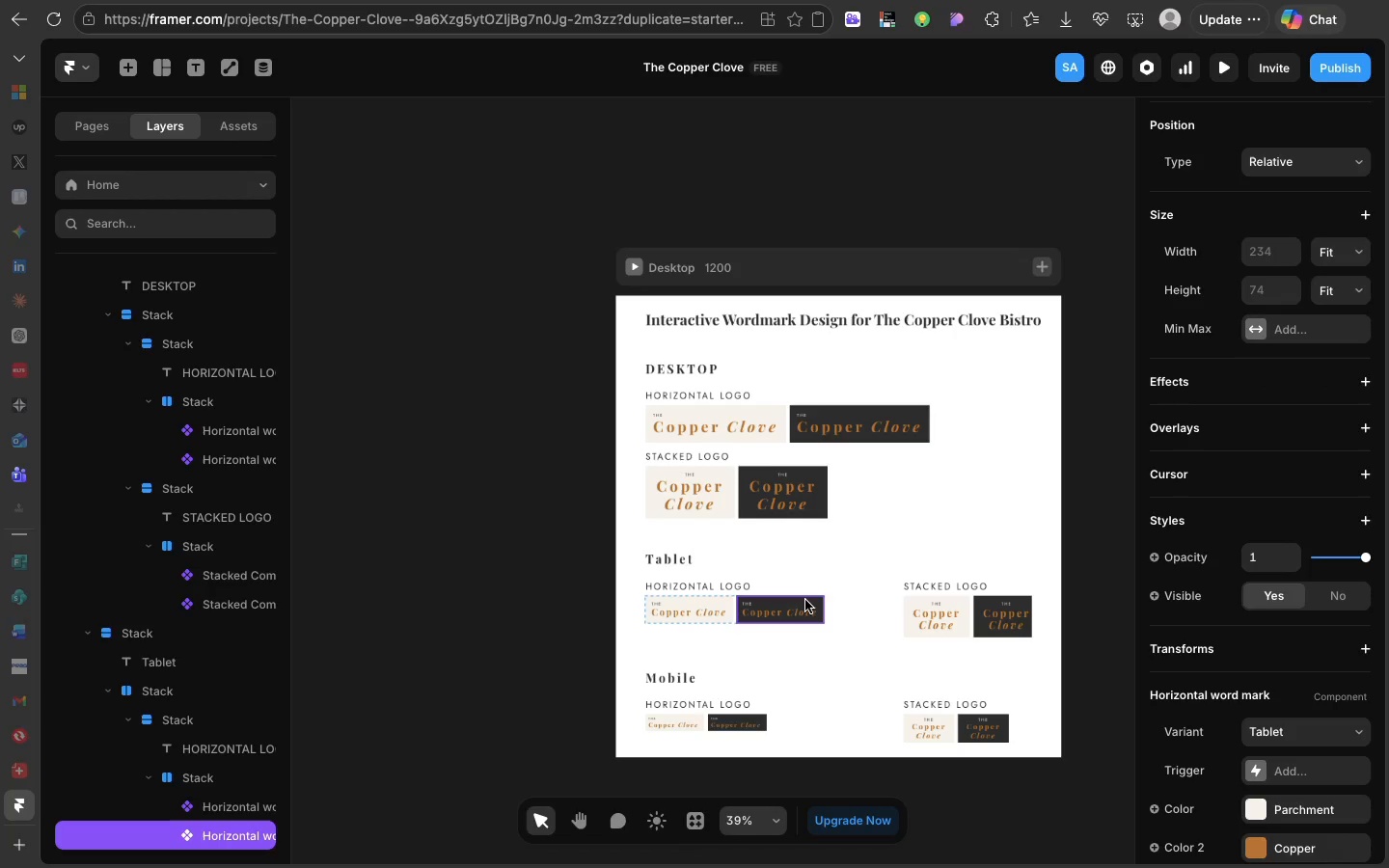 
left_click([743, 604])
 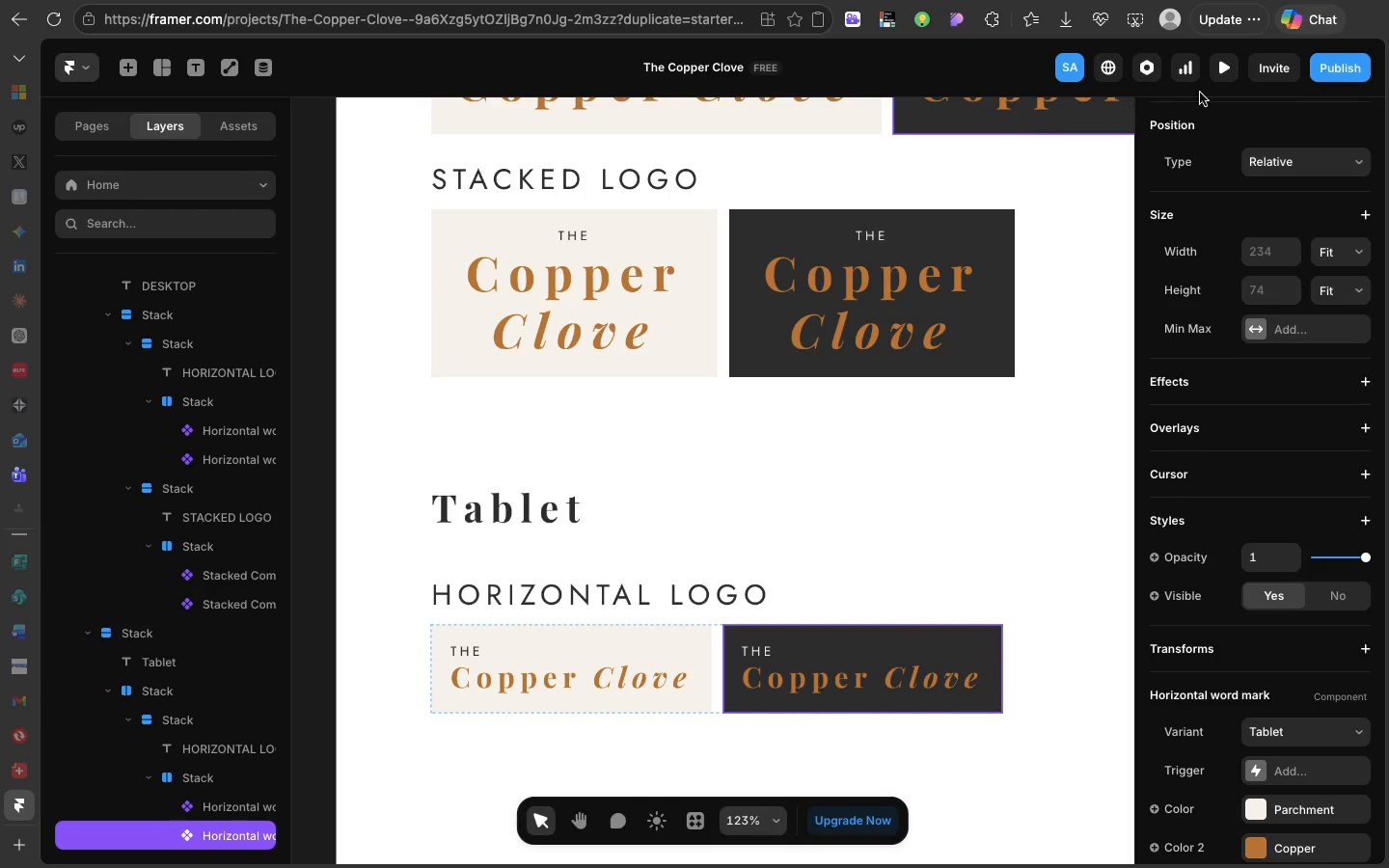 
wait(5.02)
 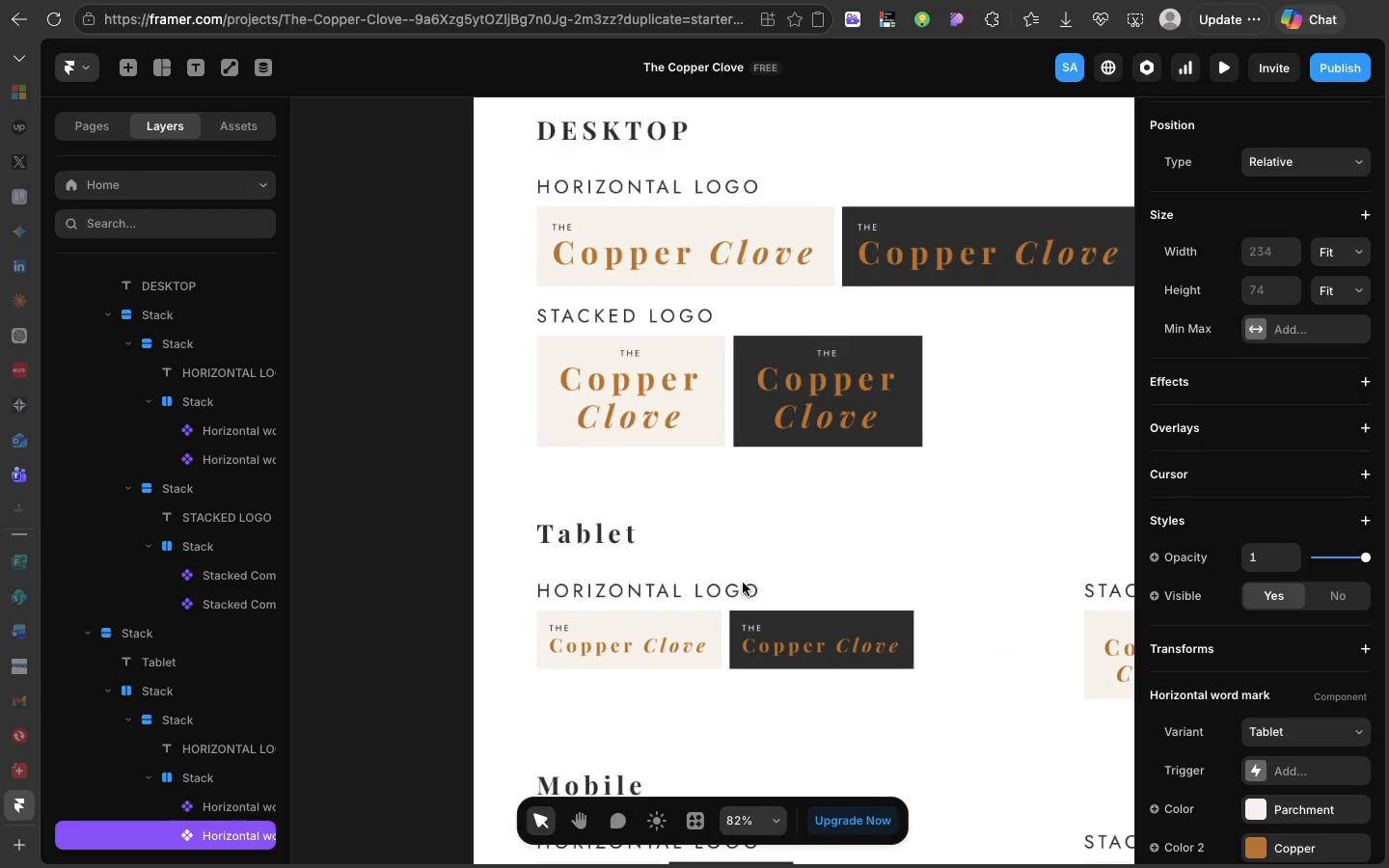 
left_click([1340, 68])
 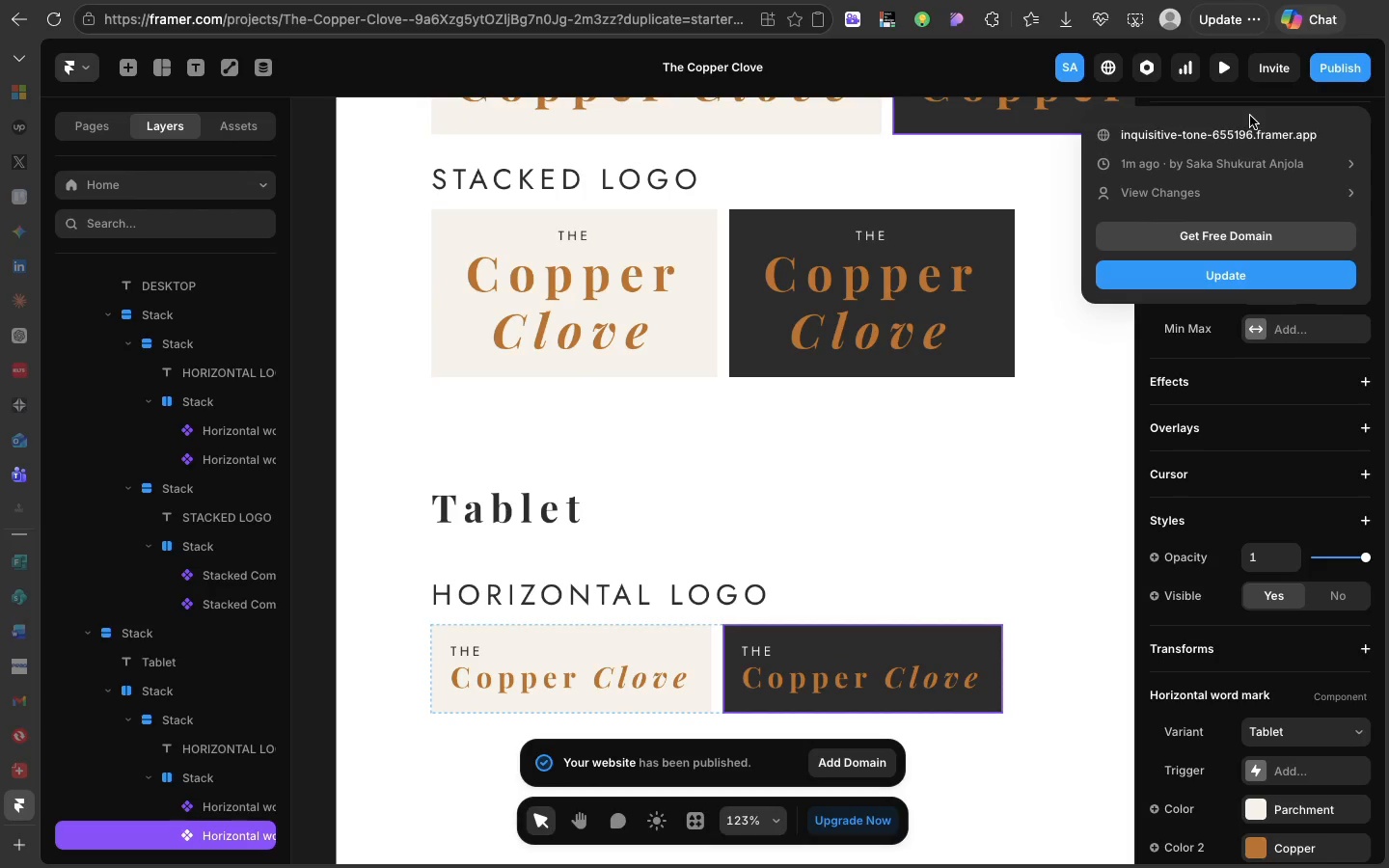 
left_click([1229, 133])
 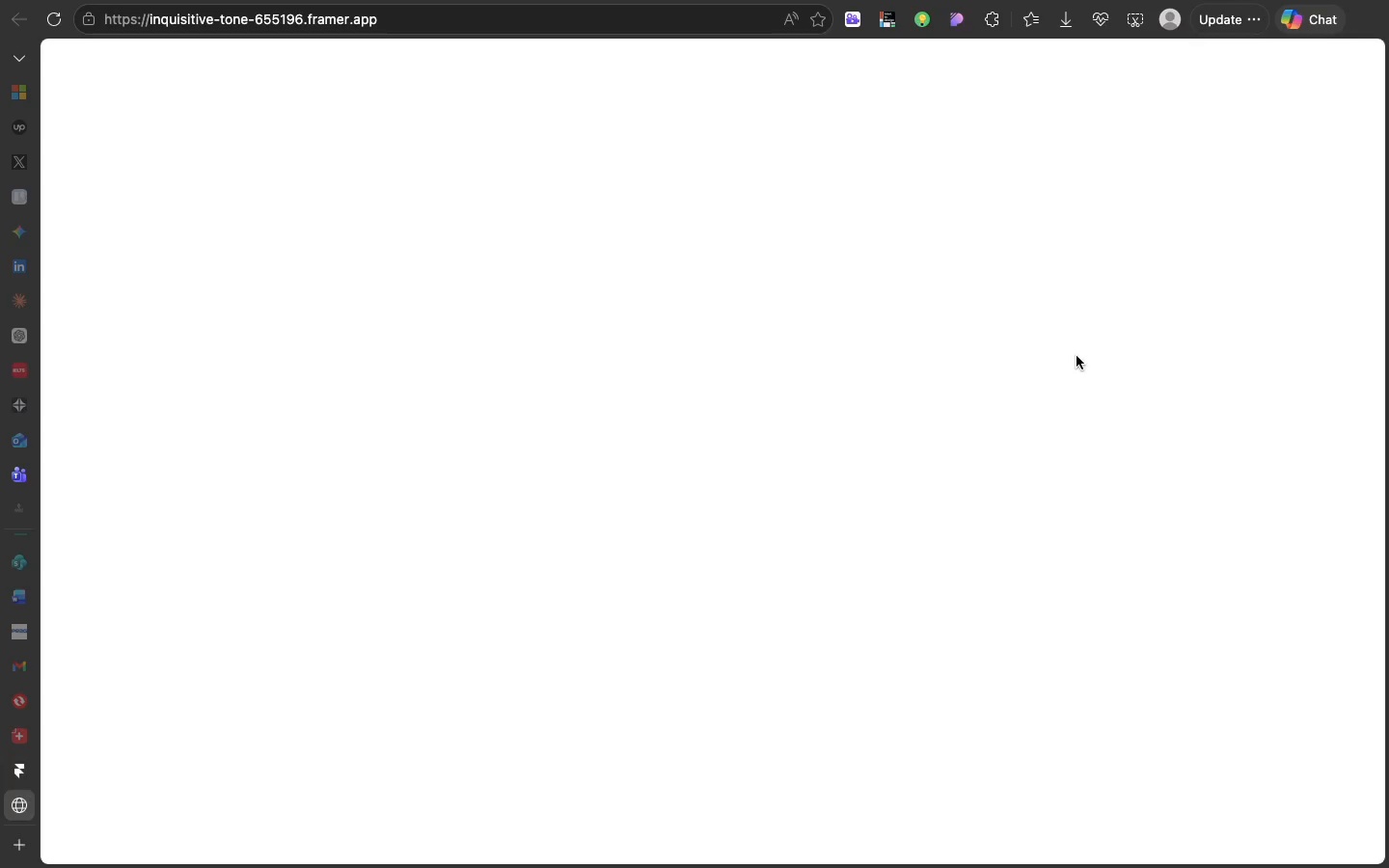 
wait(5.4)
 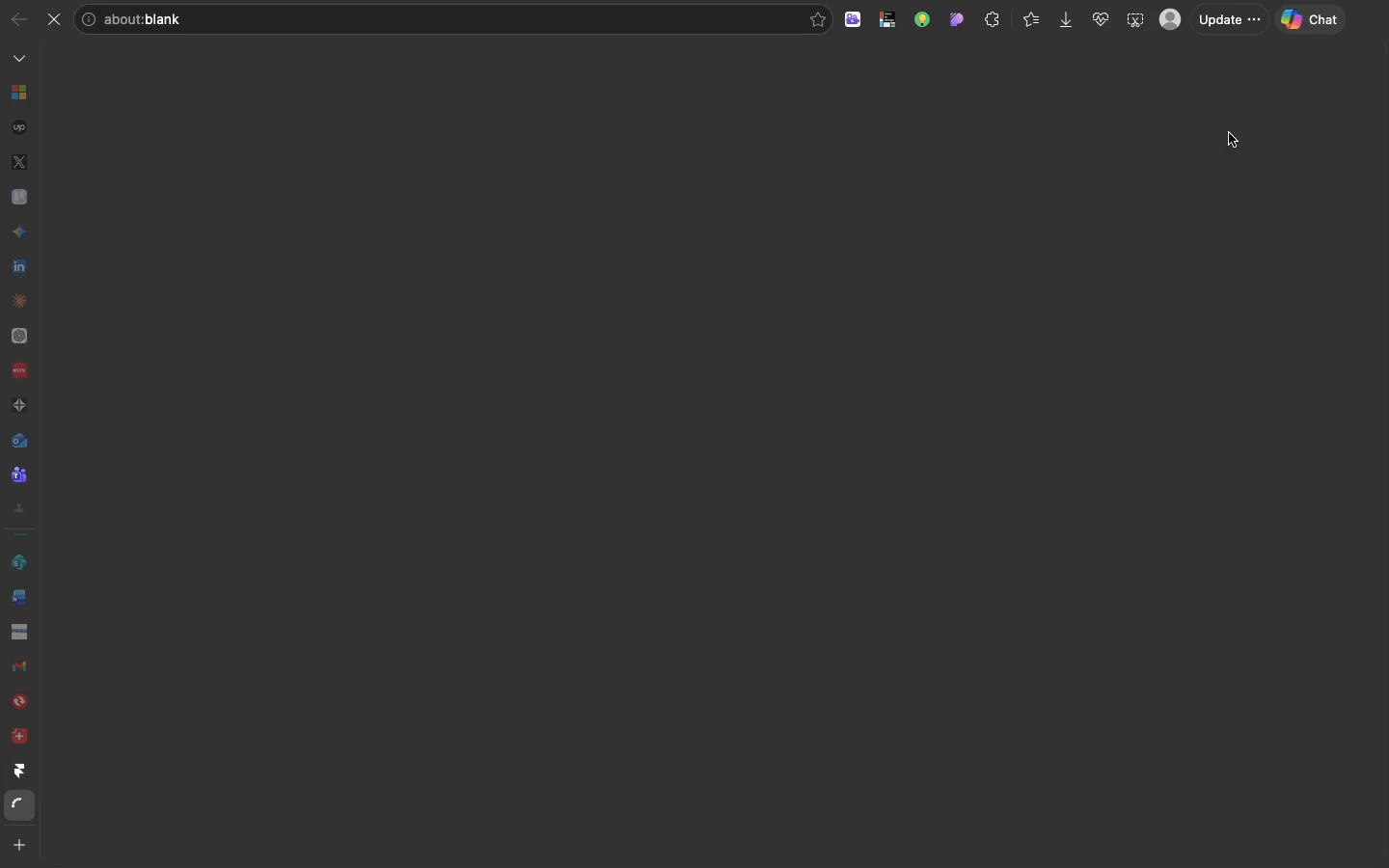 
scroll: coordinate [1076, 356], scroll_direction: down, amount: 35.0
 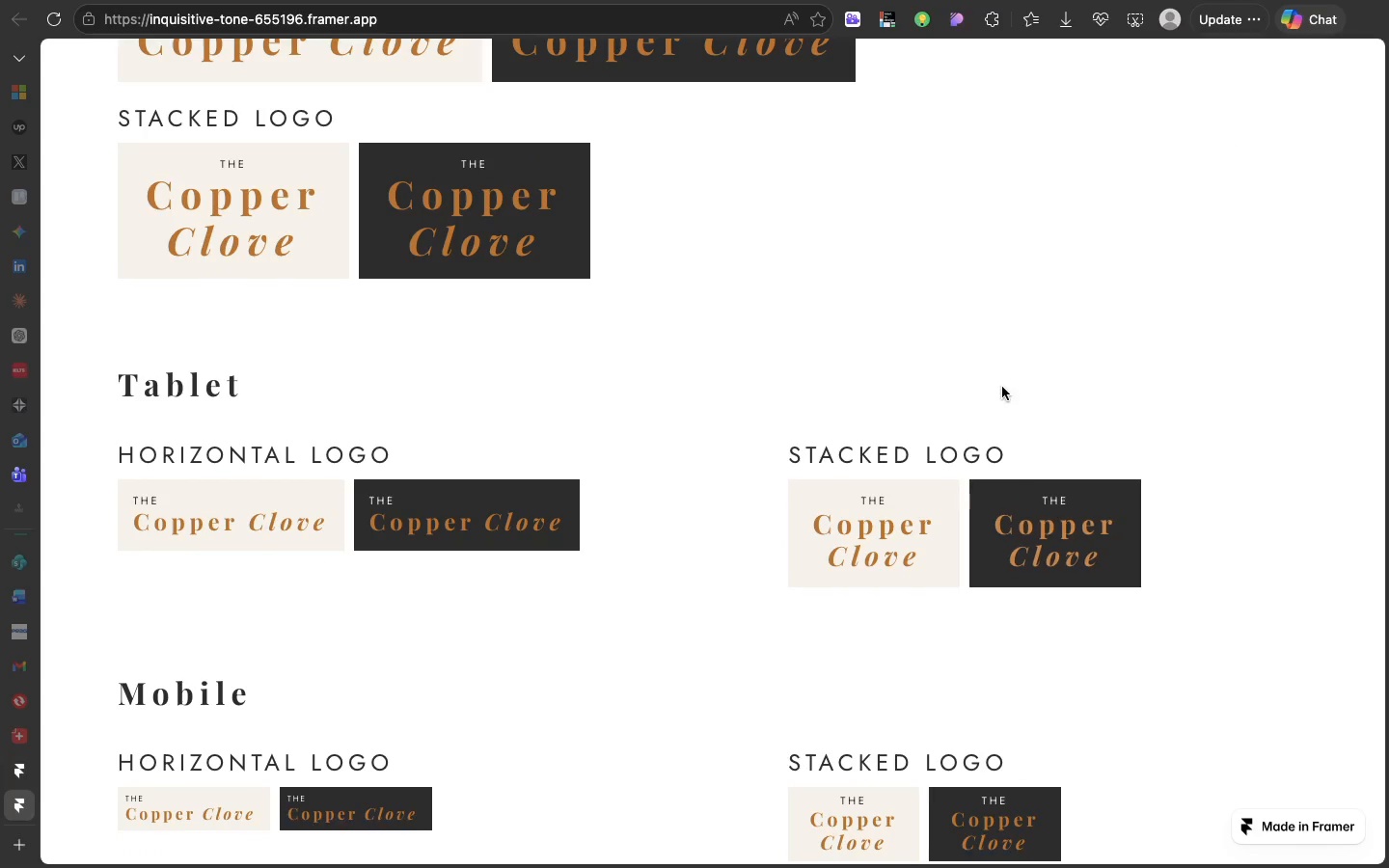 
scroll: coordinate [1000, 384], scroll_direction: up, amount: 36.0
 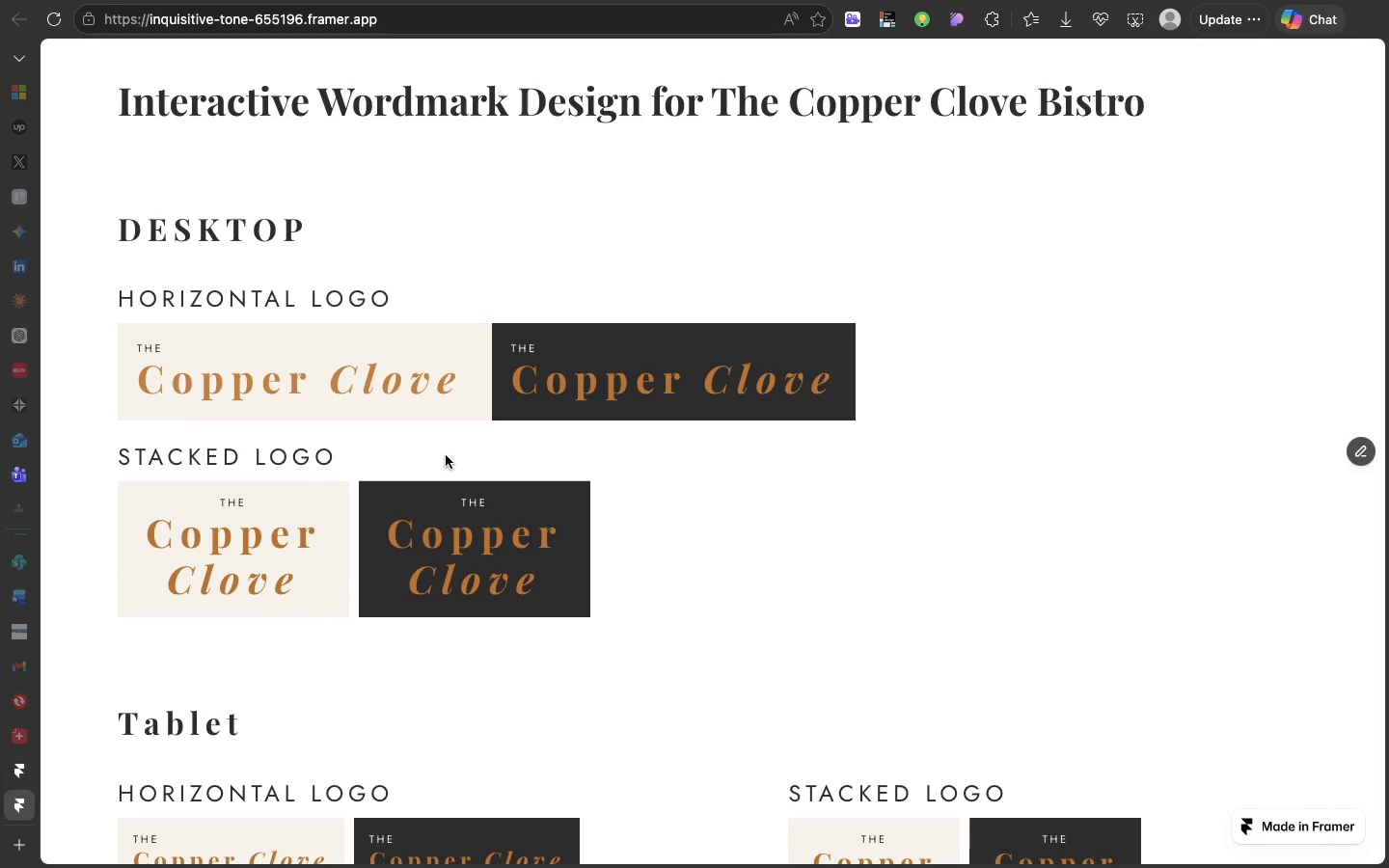 
wait(8.7)
 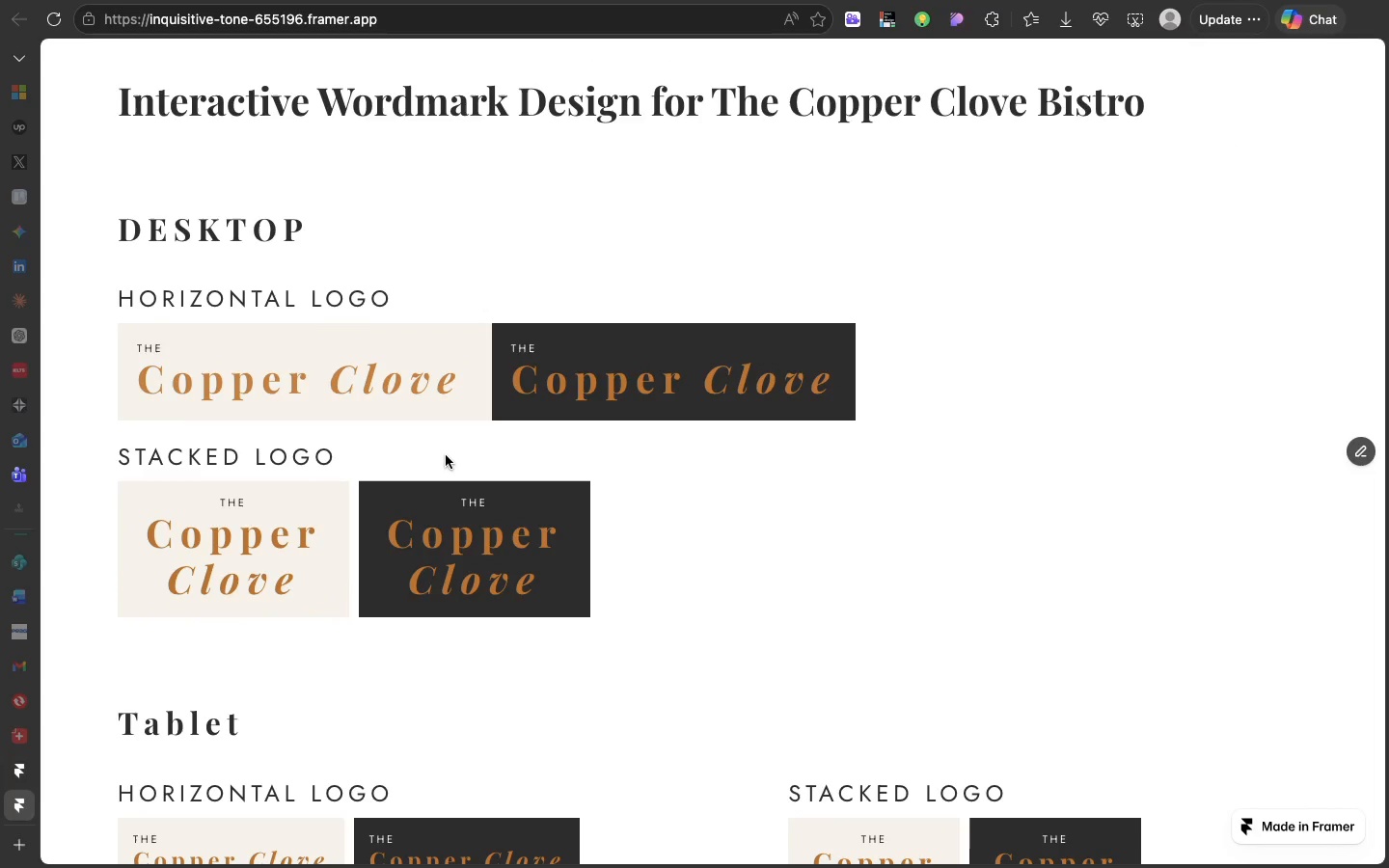 
left_click([14, 770])
 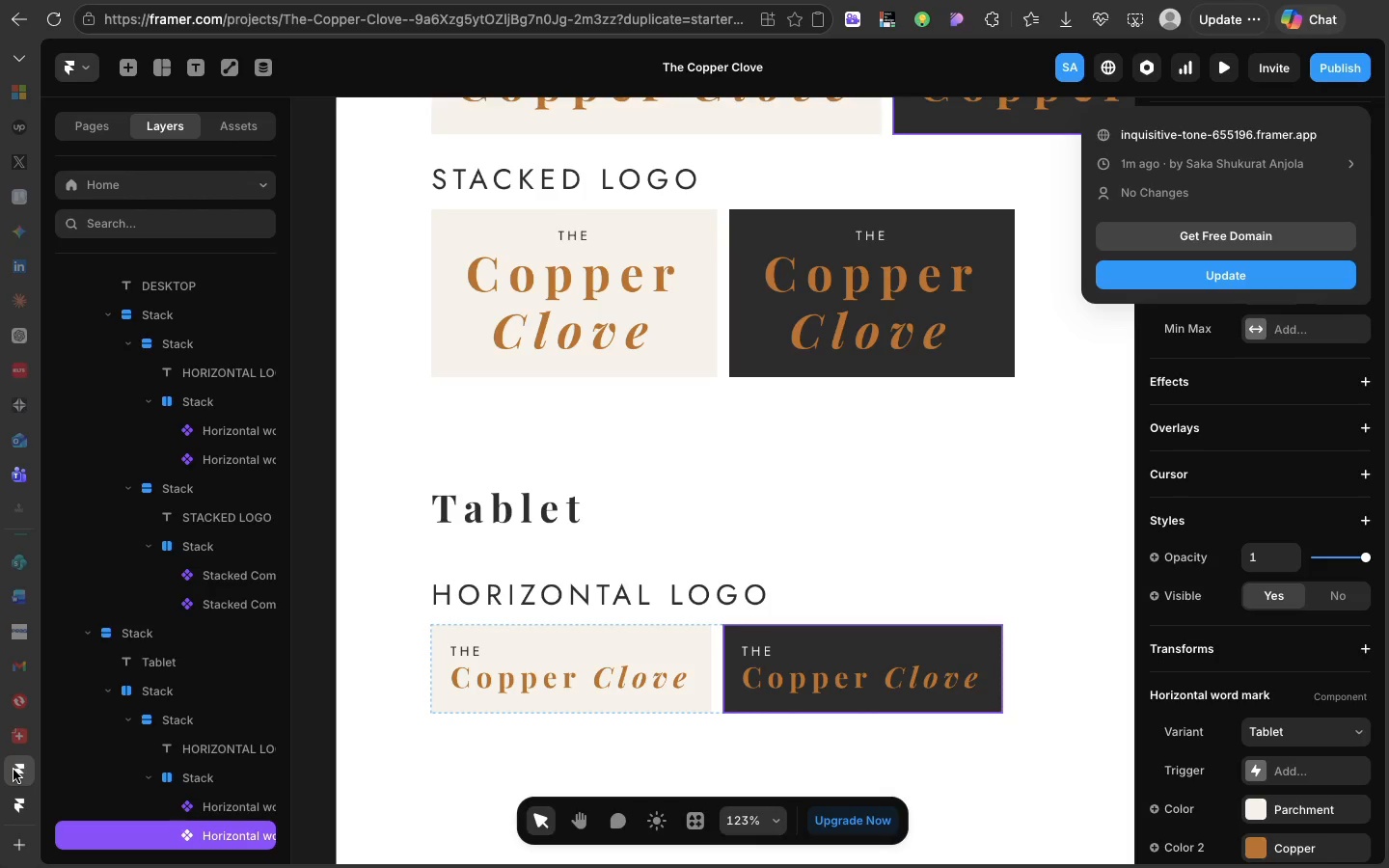 
left_click([823, 568])
 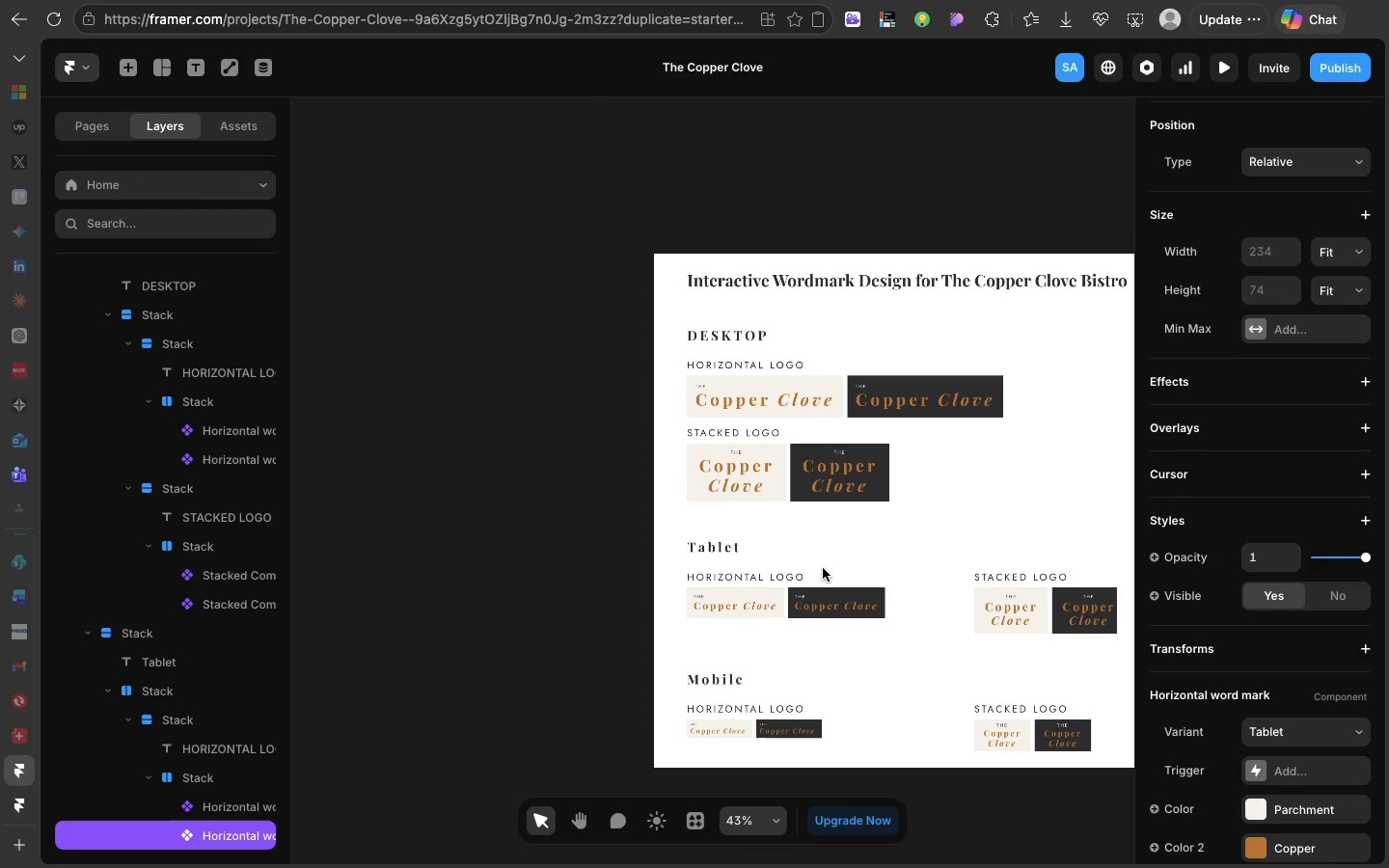 
scroll: coordinate [823, 568], scroll_direction: down, amount: 20.0
 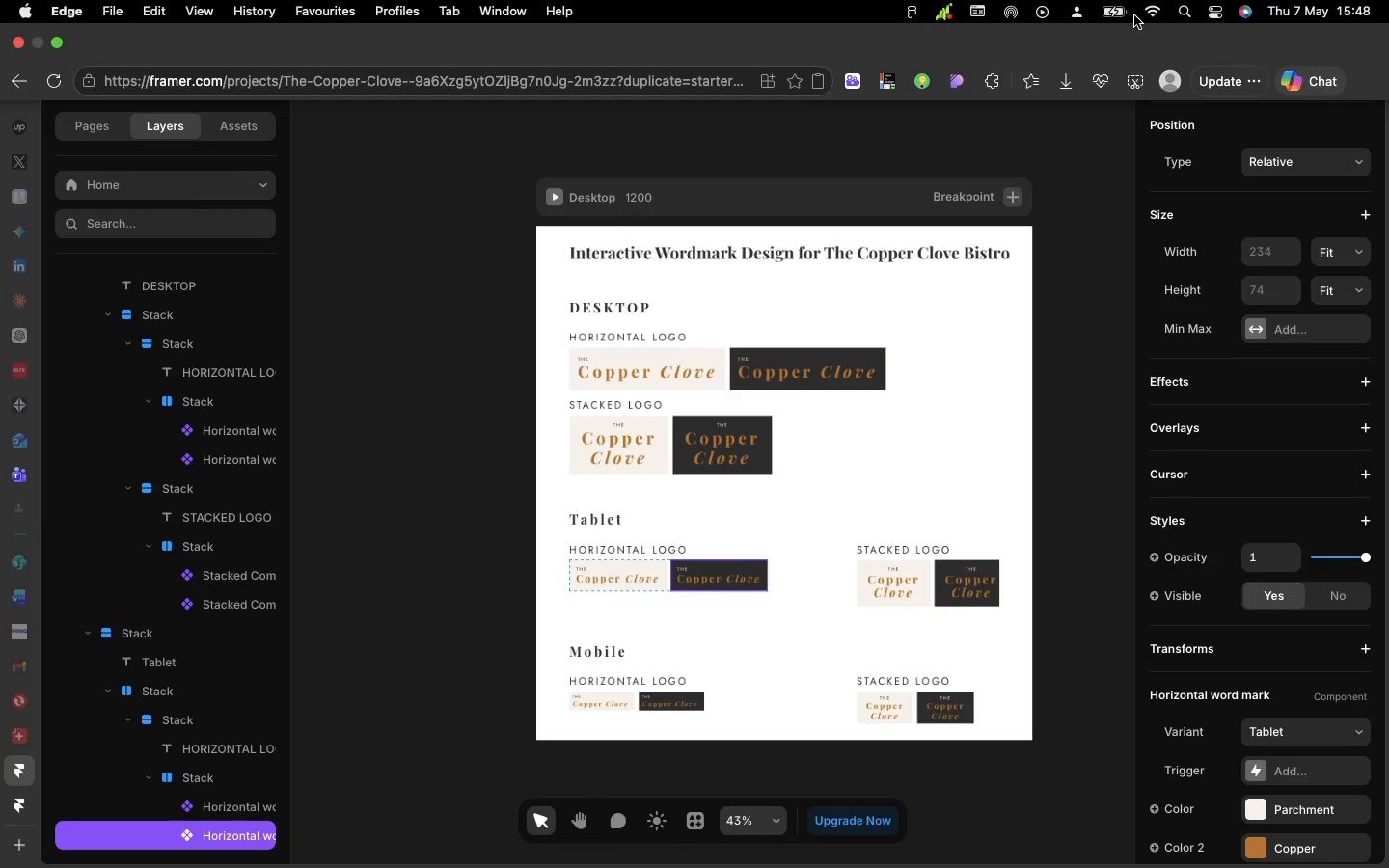 
left_click([1134, 85])
 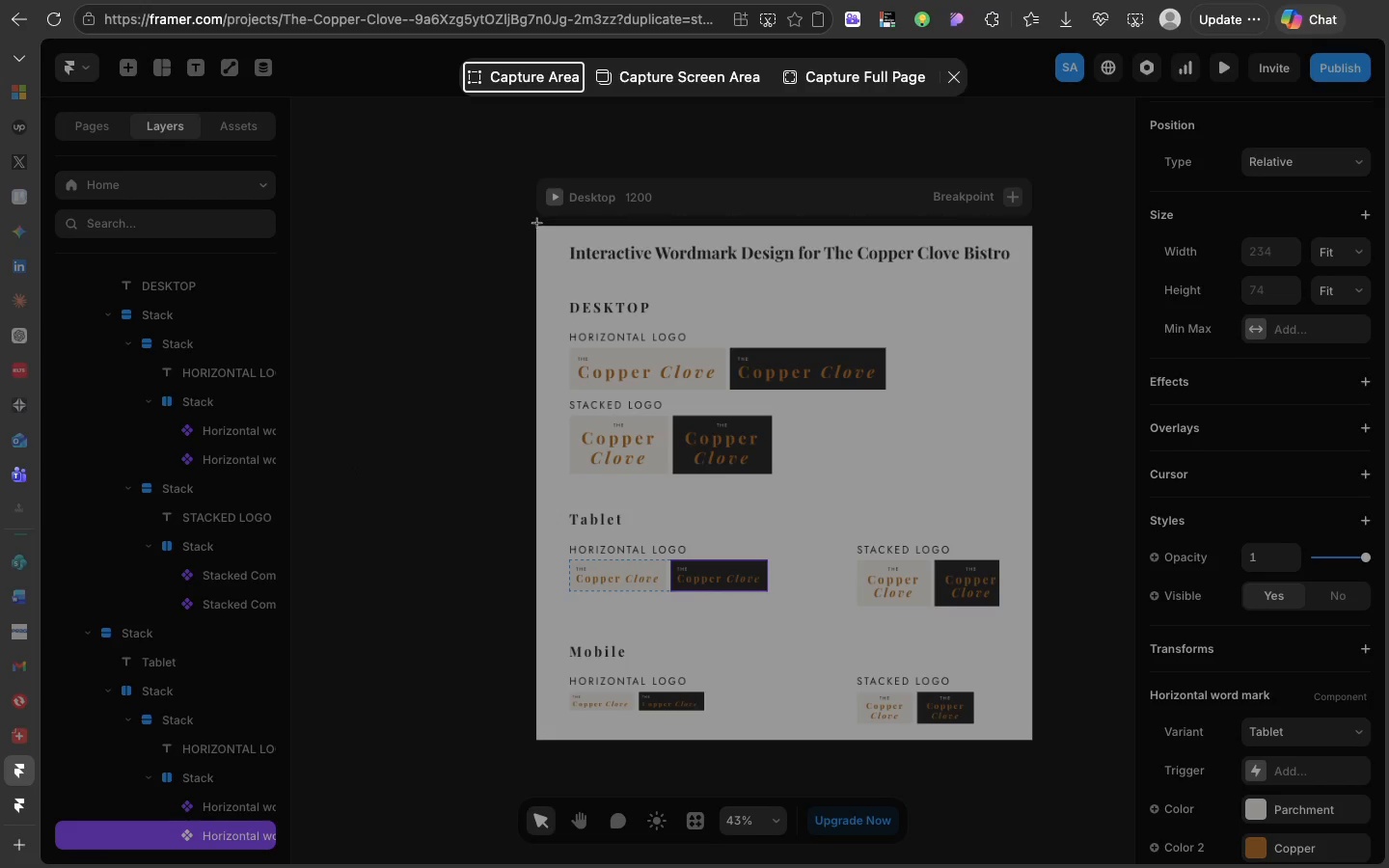 
left_click_drag(start_coordinate=[539, 227], to_coordinate=[1032, 733])
 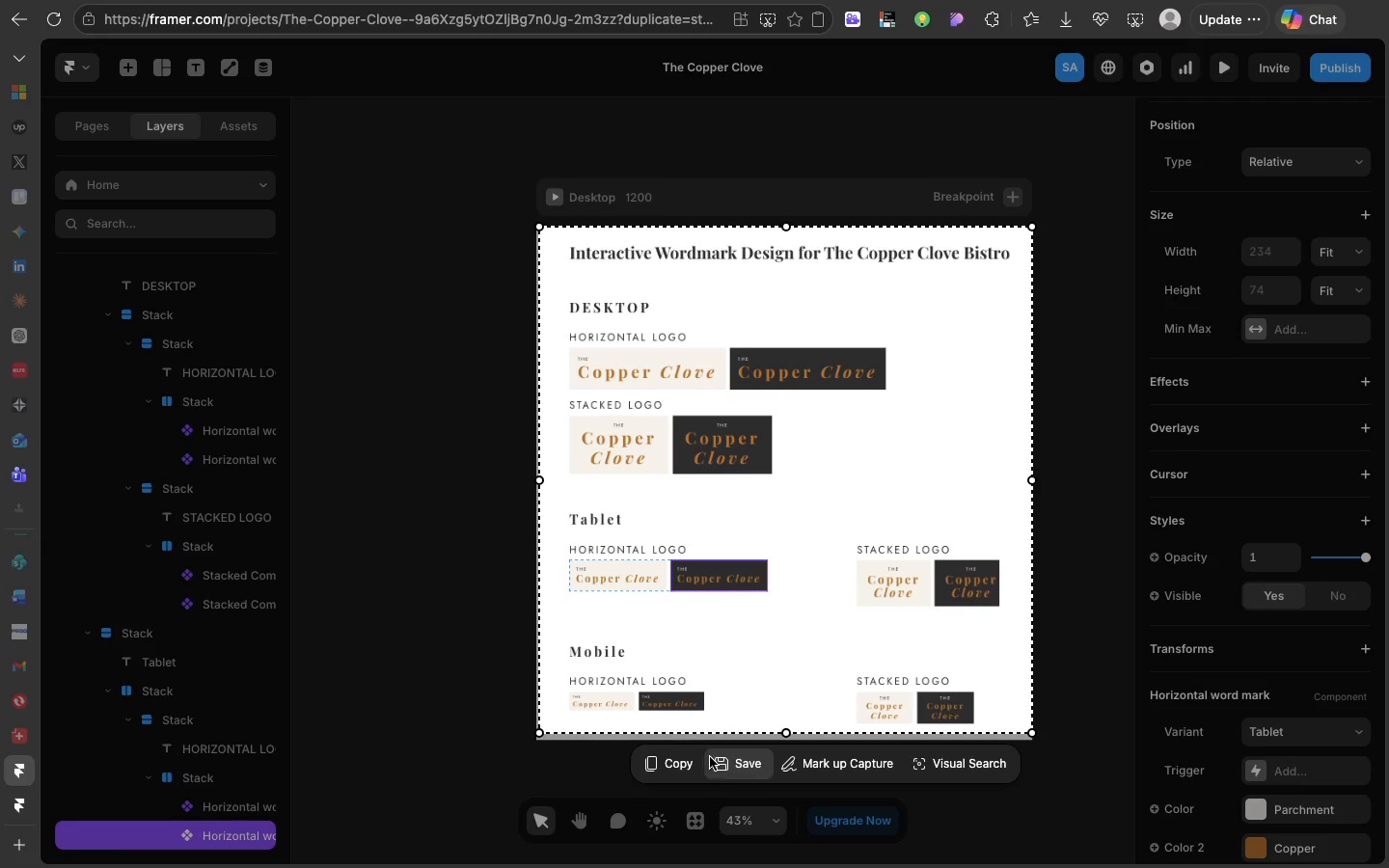 
left_click([733, 764])
 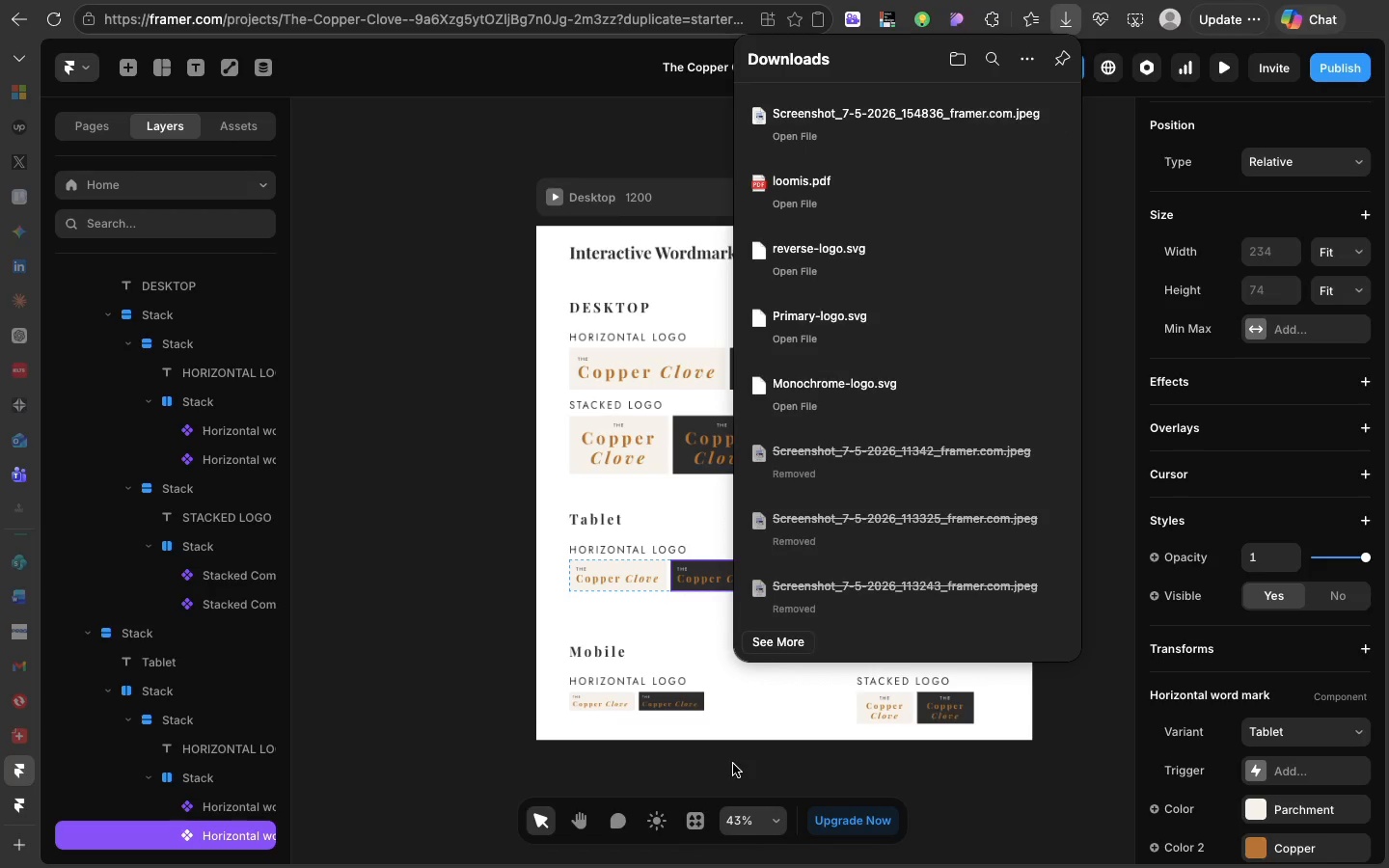 
left_click([519, 435])